 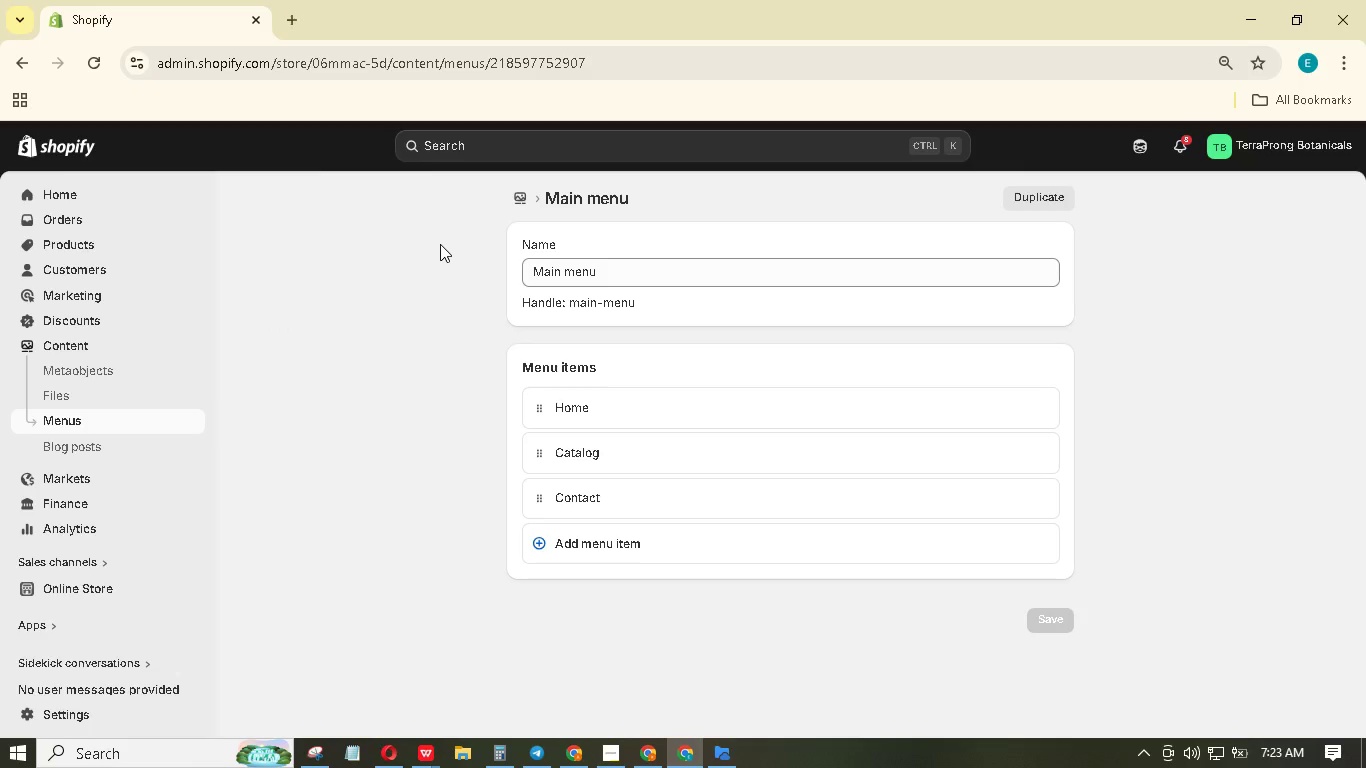 
left_click([609, 543])
 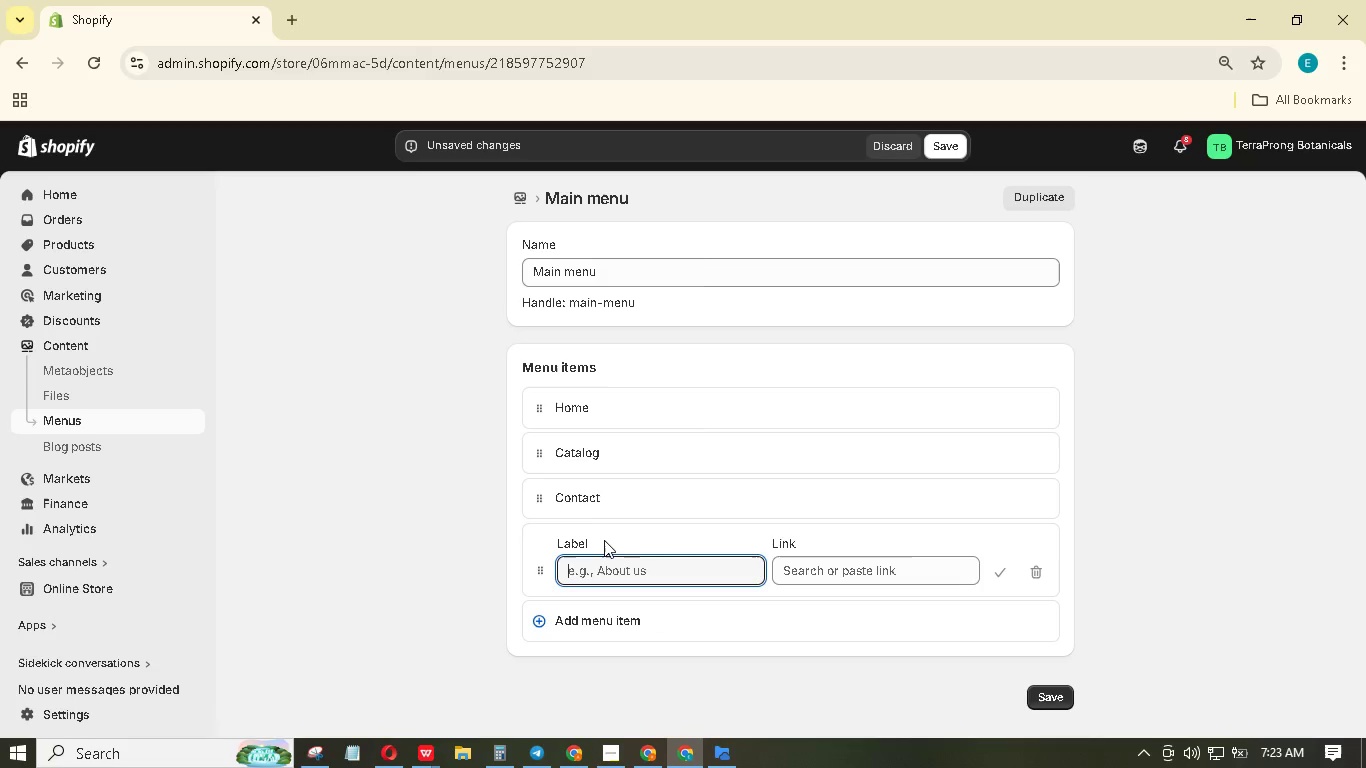 
type(Shop a)
key(Backspace)
type(All)
 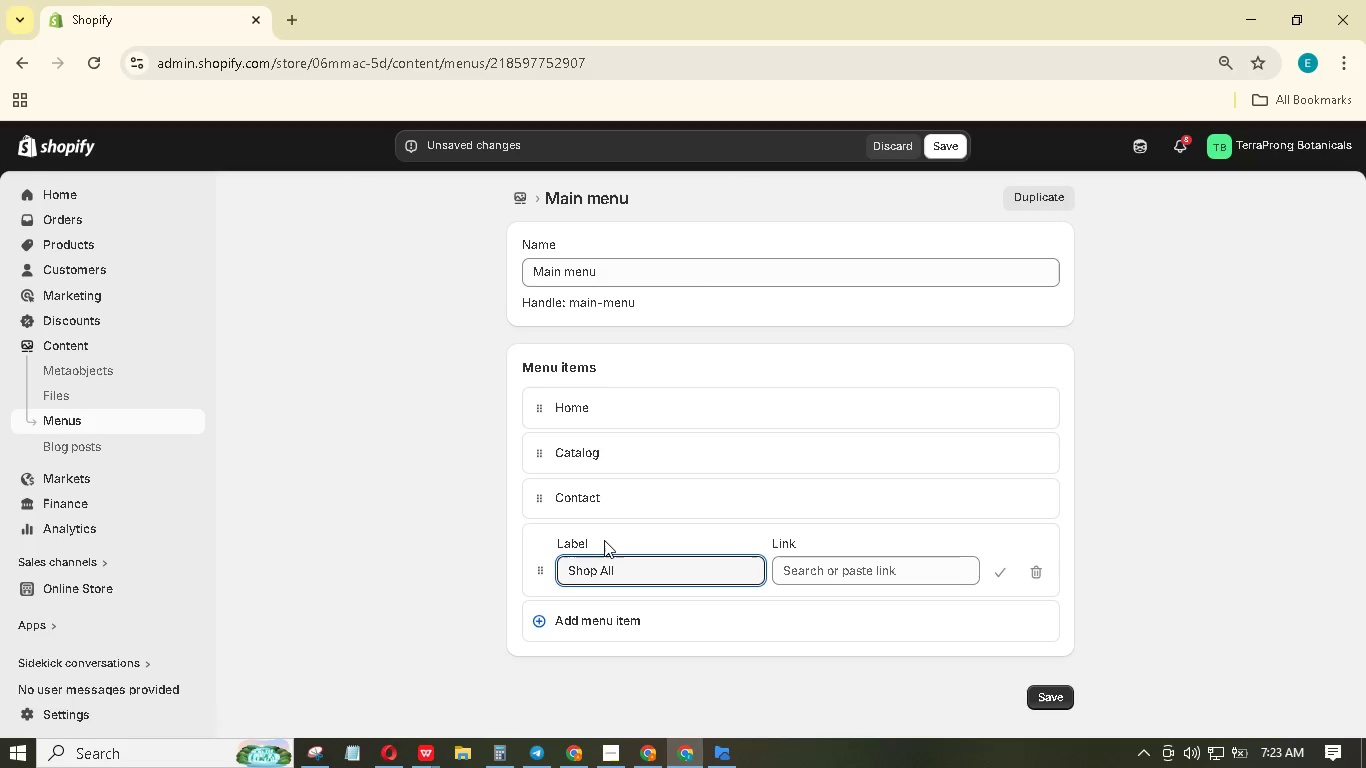 
wait(7.3)
 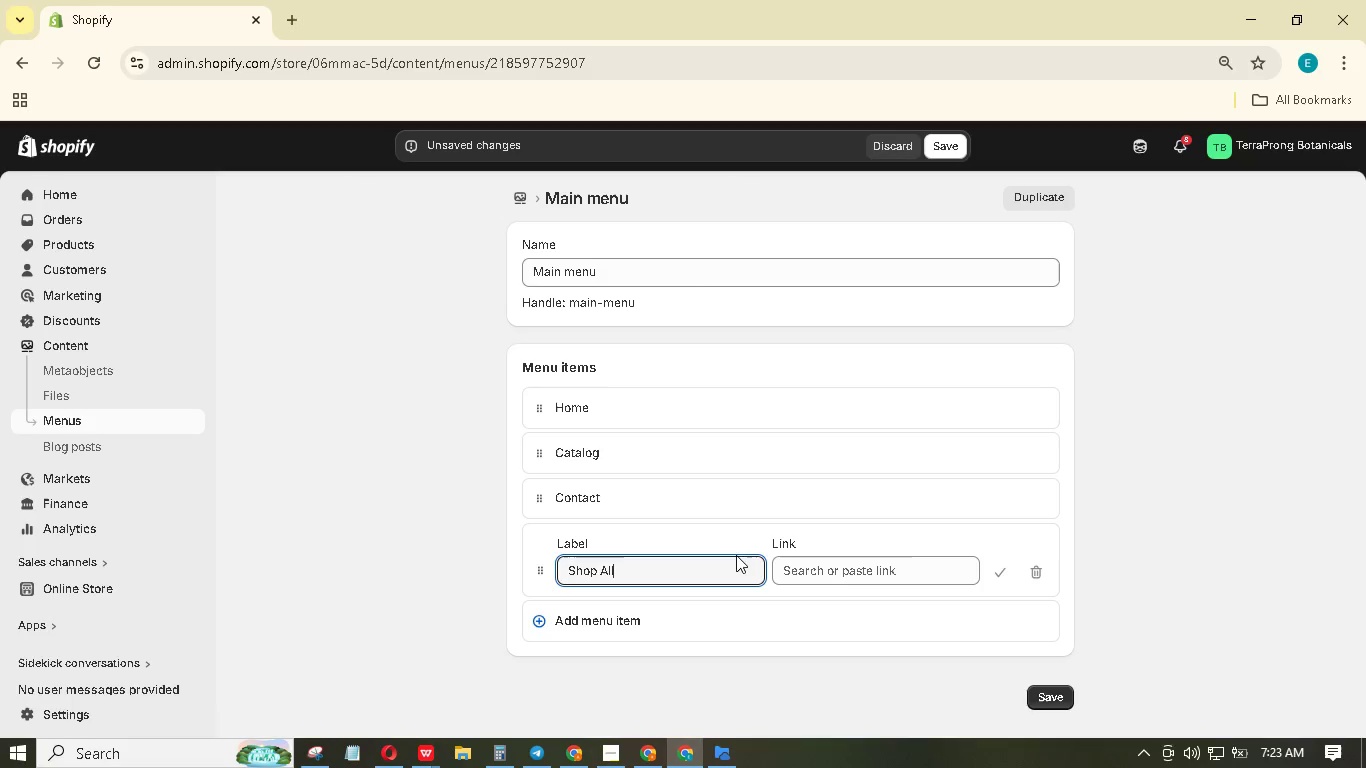 
left_click([895, 572])
 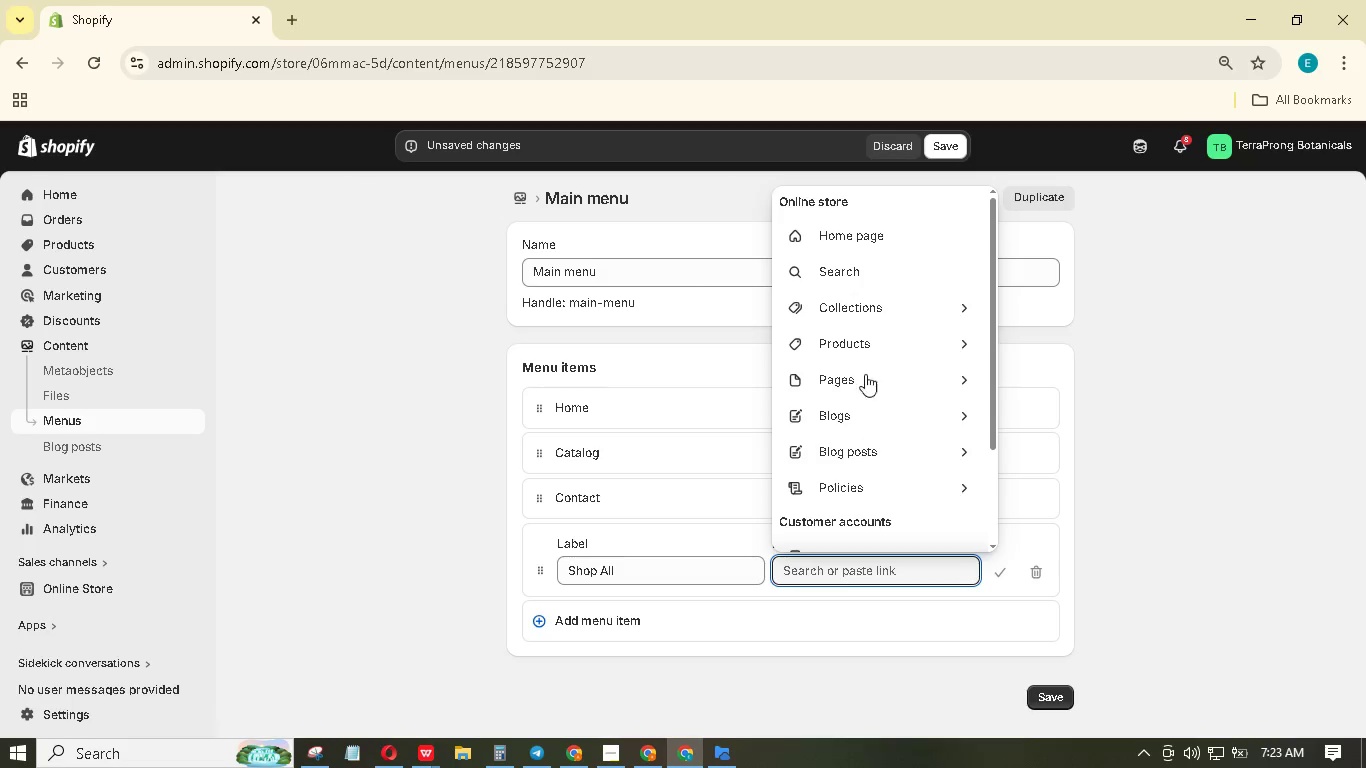 
left_click([865, 313])
 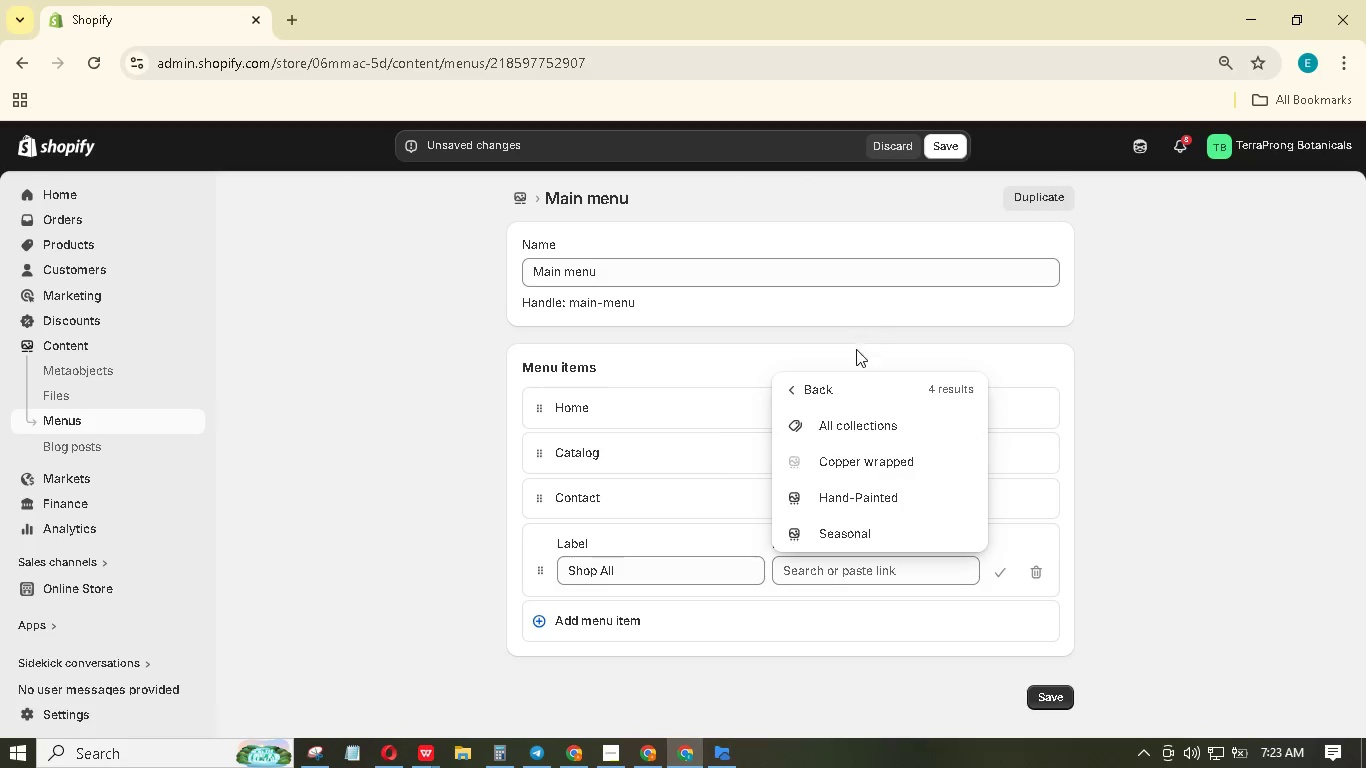 
left_click([840, 417])
 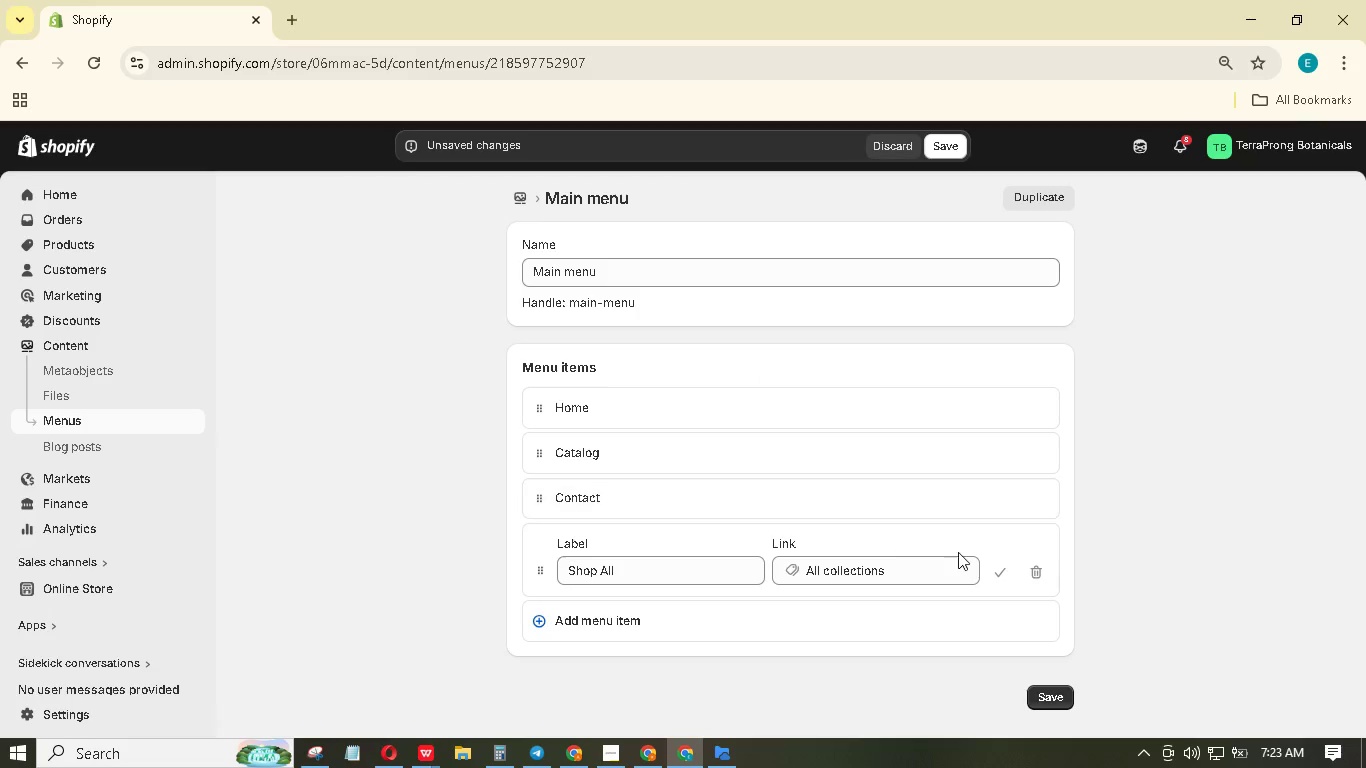 
left_click([1008, 579])
 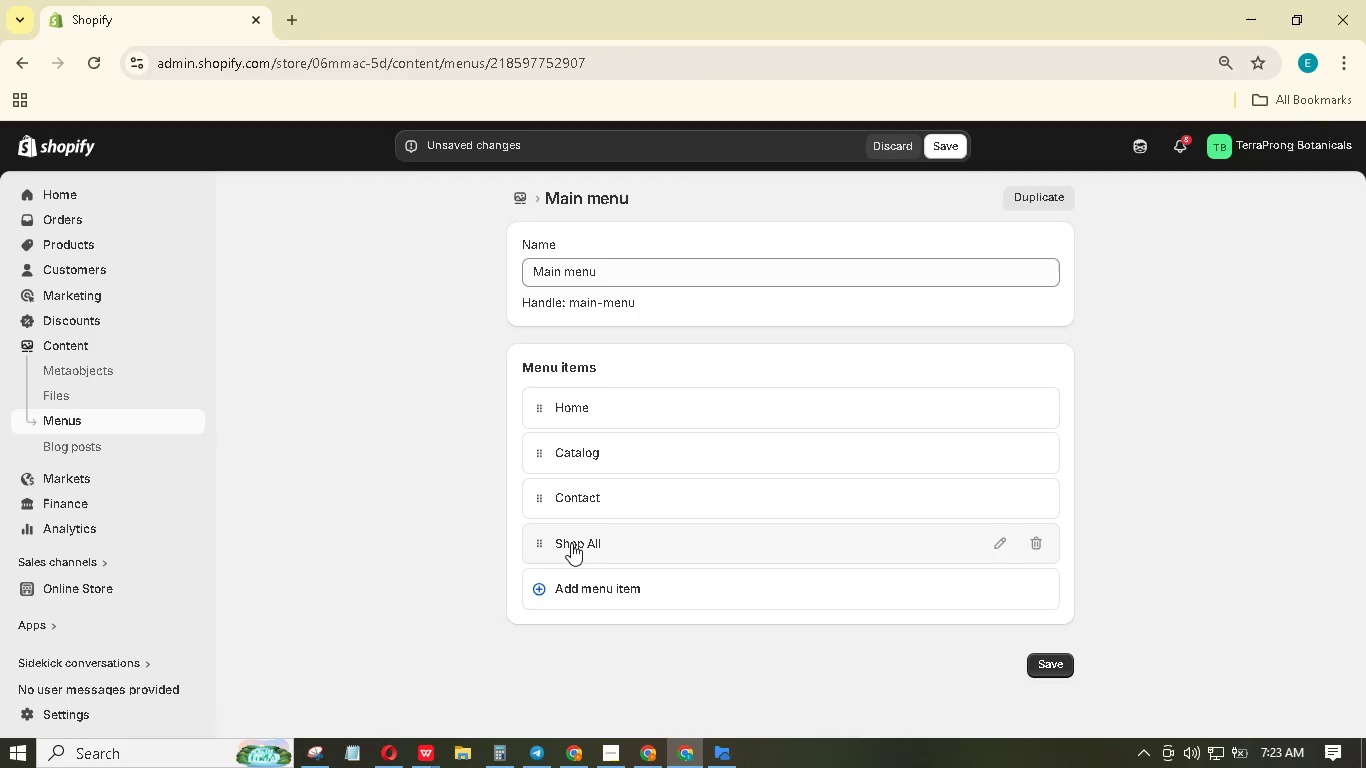 
left_click_drag(start_coordinate=[567, 543], to_coordinate=[583, 484])
 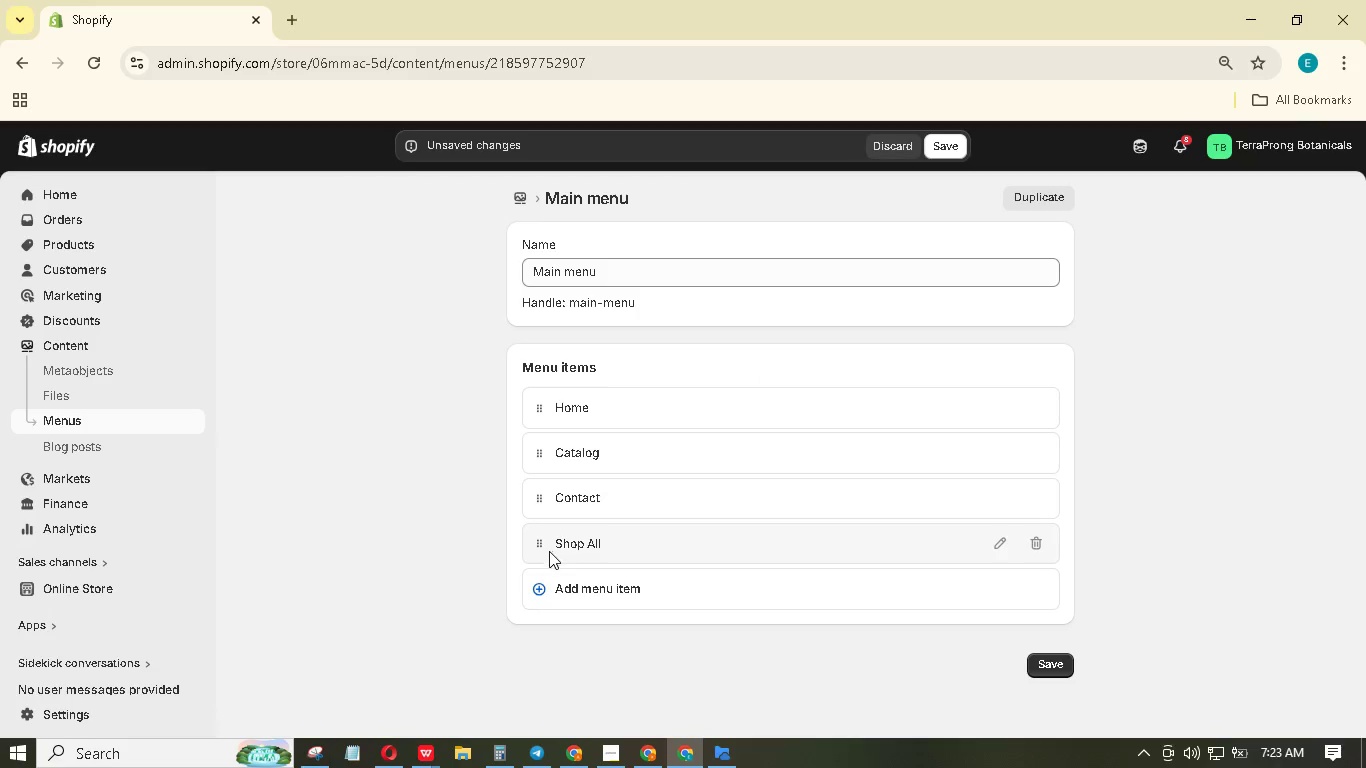 
left_click_drag(start_coordinate=[539, 540], to_coordinate=[543, 461])
 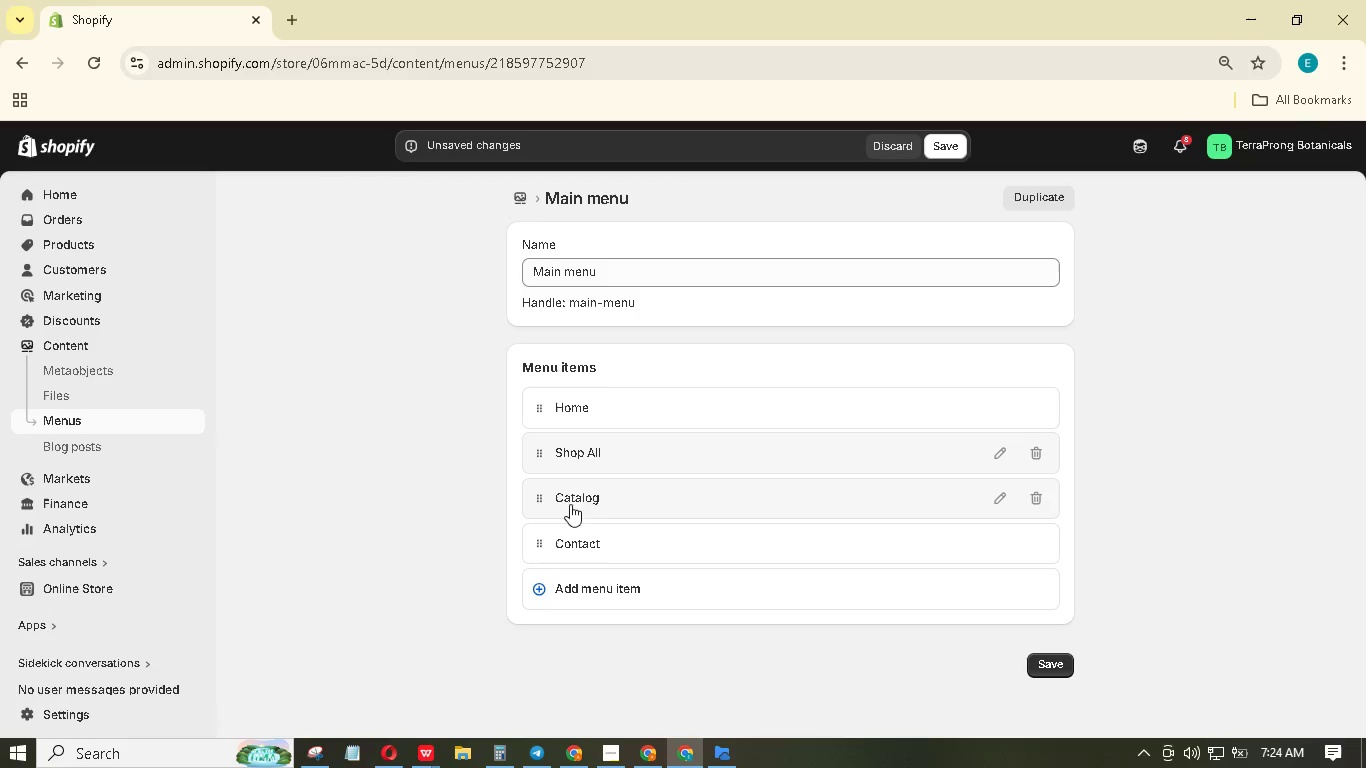 
wait(6.12)
 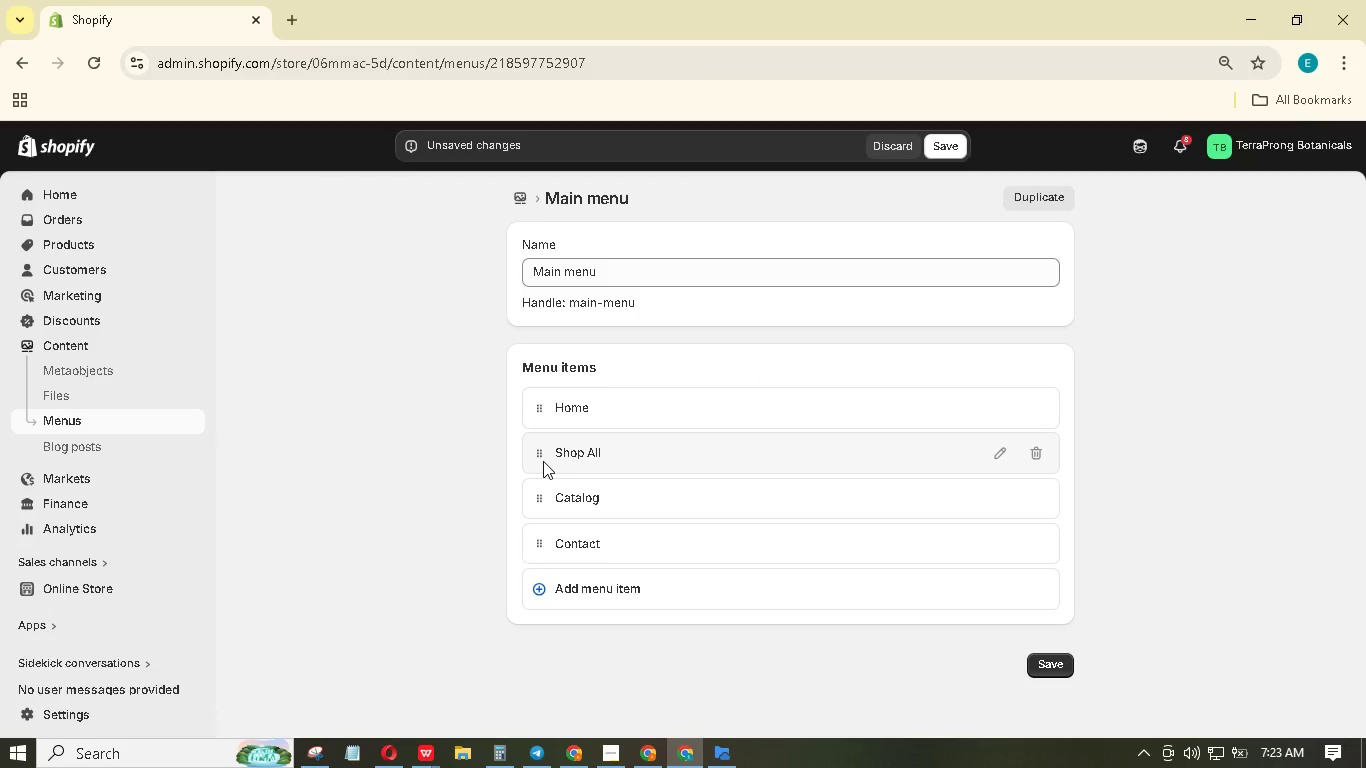 
left_click([1000, 493])
 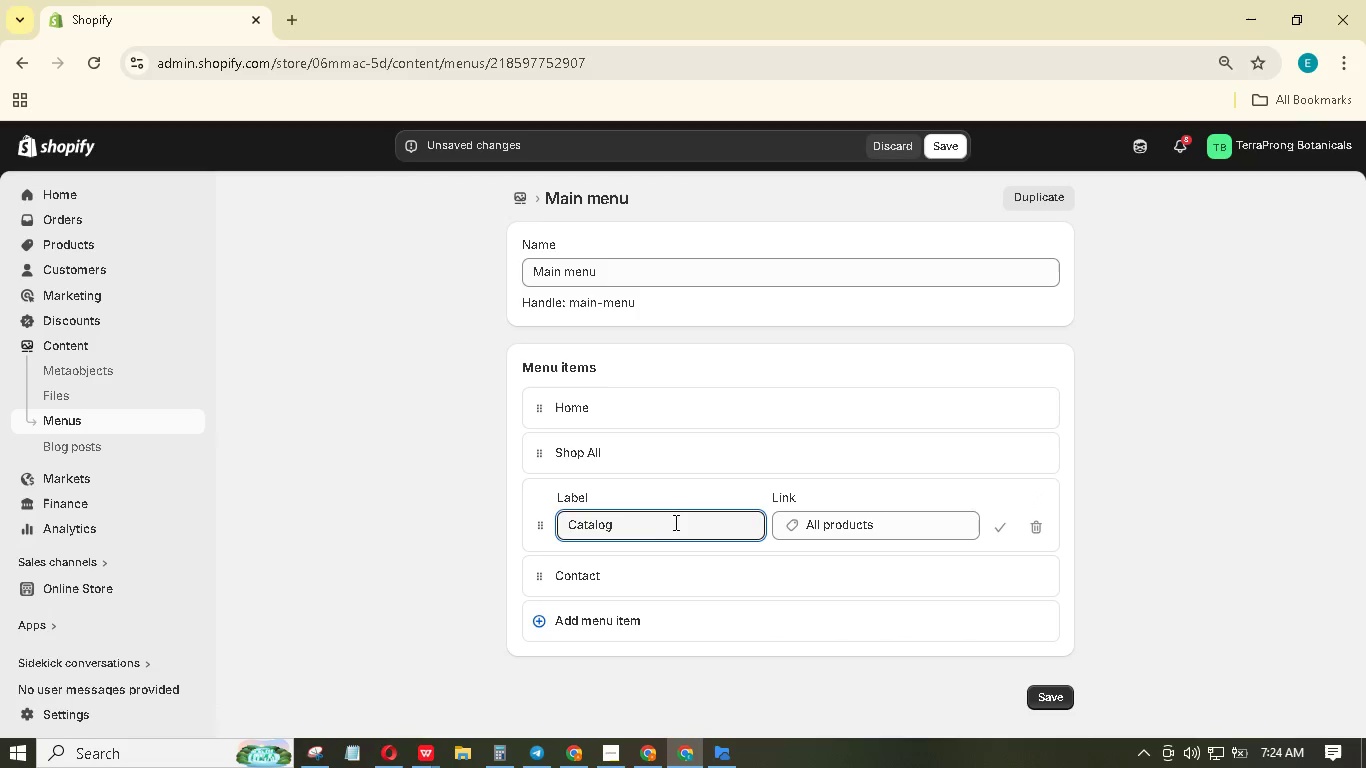 
left_click_drag(start_coordinate=[671, 521], to_coordinate=[569, 526])
 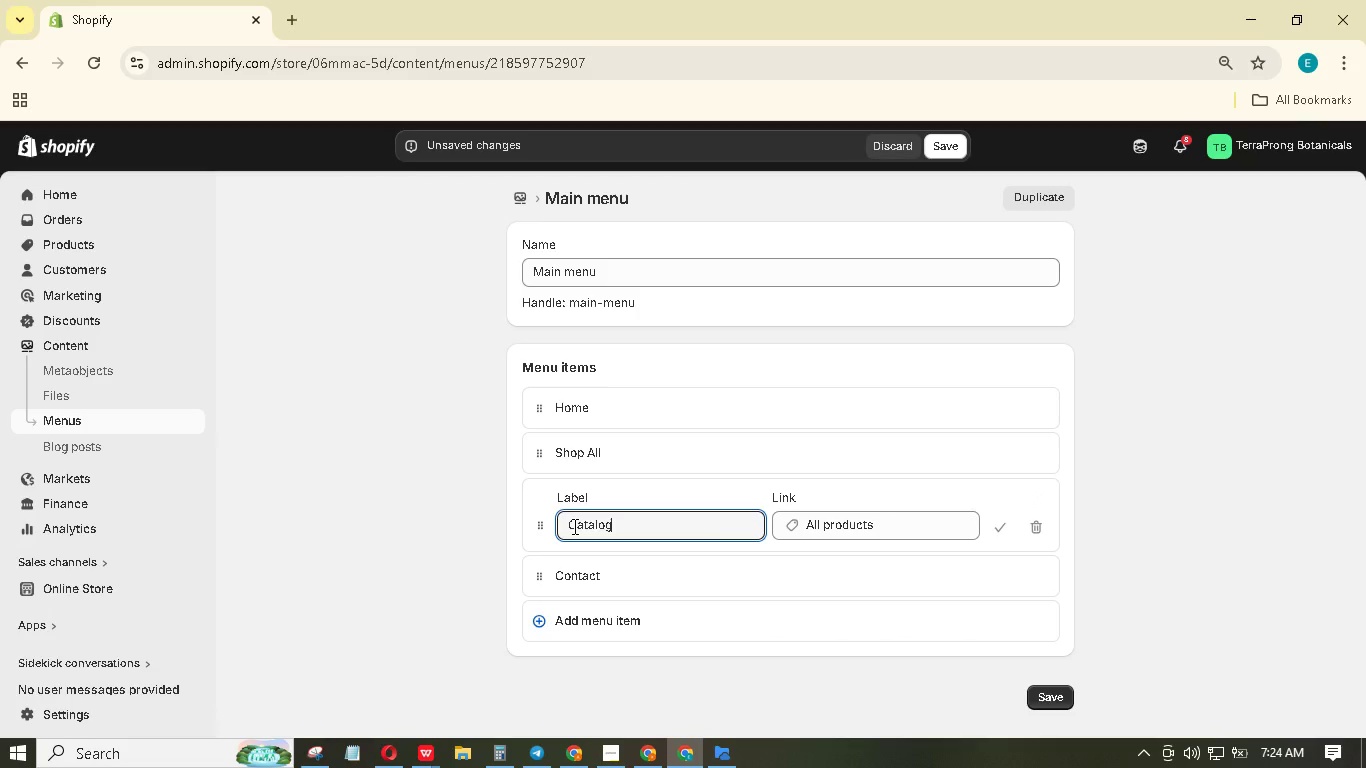 
type(Collections)
 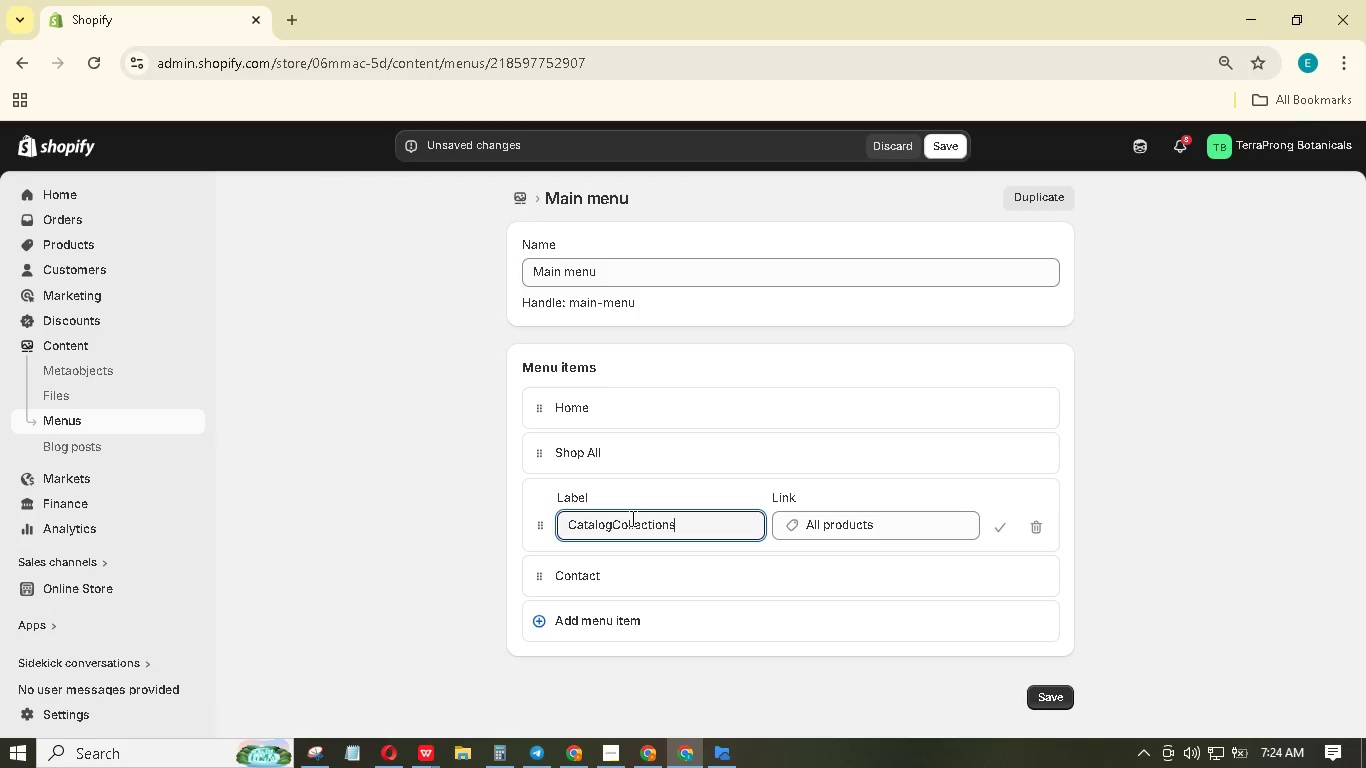 
left_click_drag(start_coordinate=[610, 519], to_coordinate=[548, 522])
 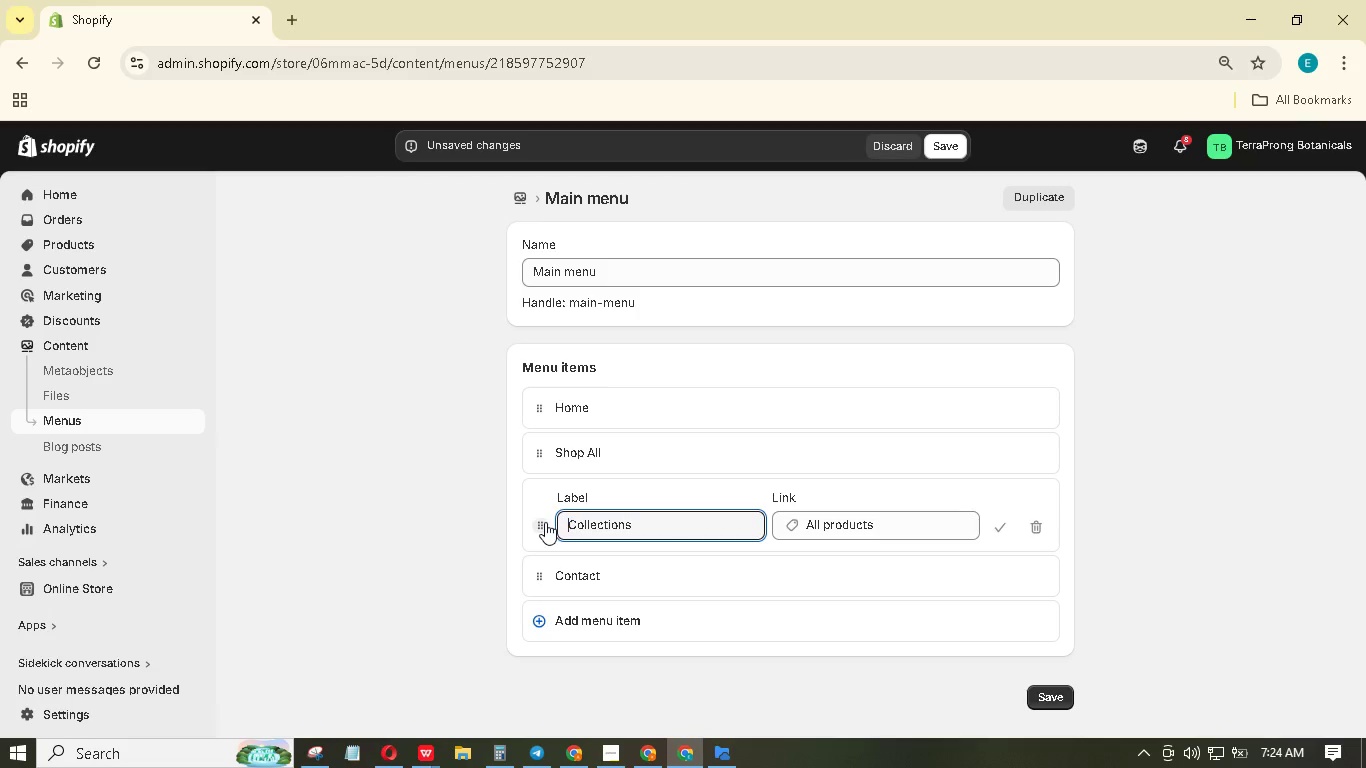 
key(Backspace)
 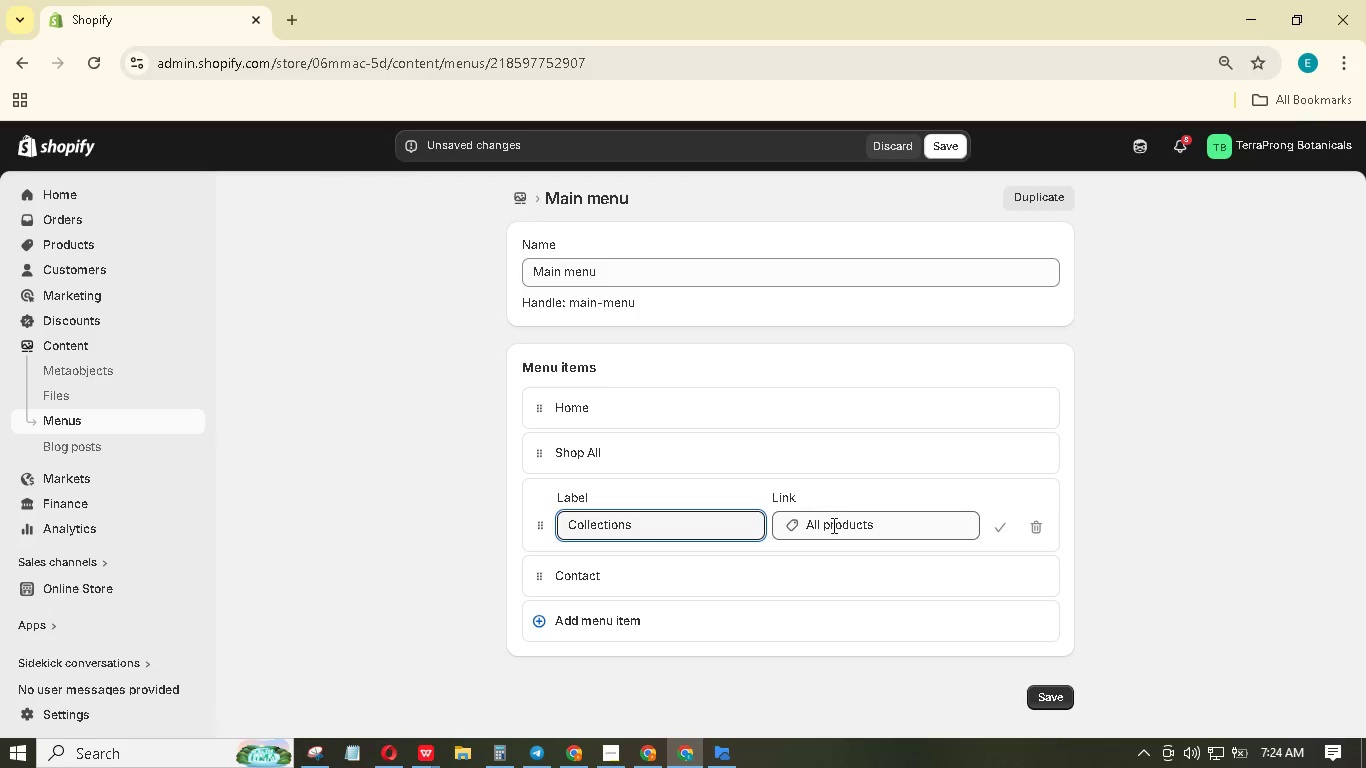 
left_click([834, 527])
 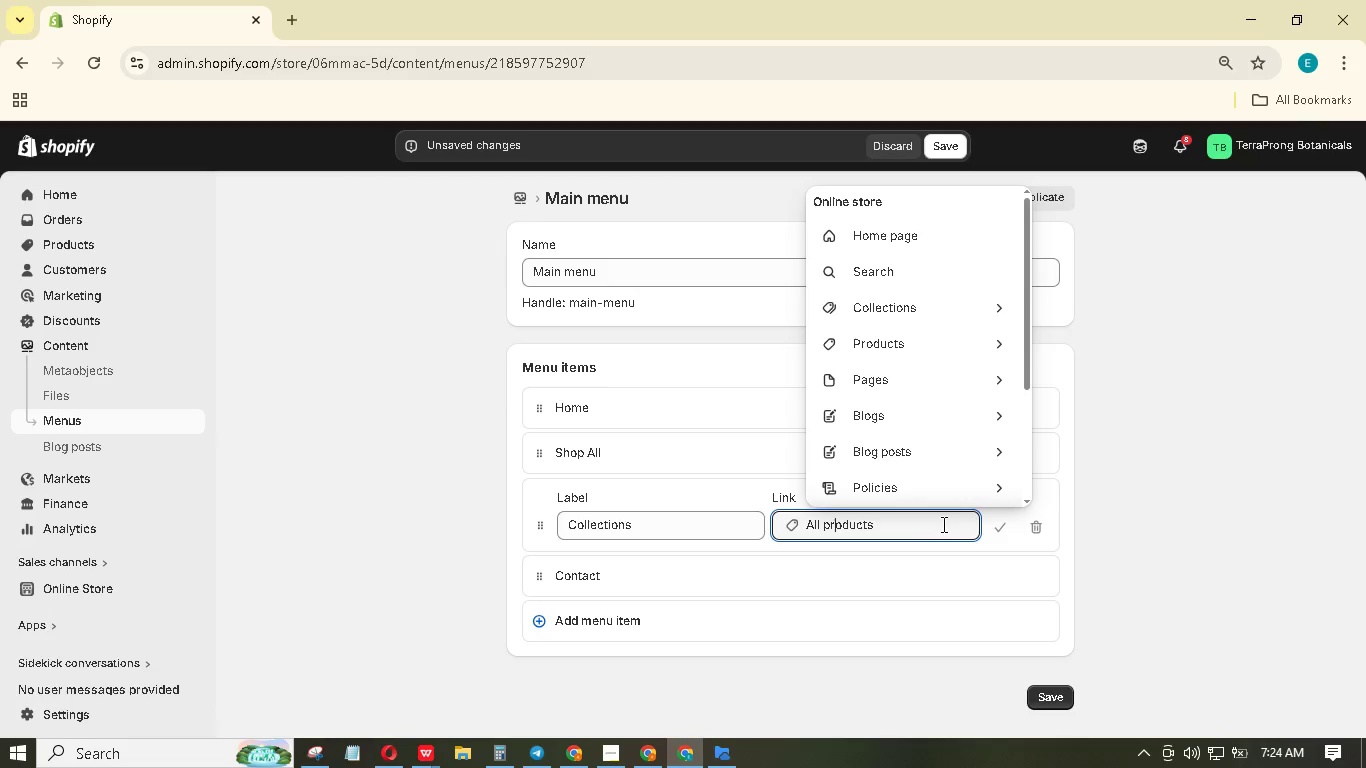 
wait(9.73)
 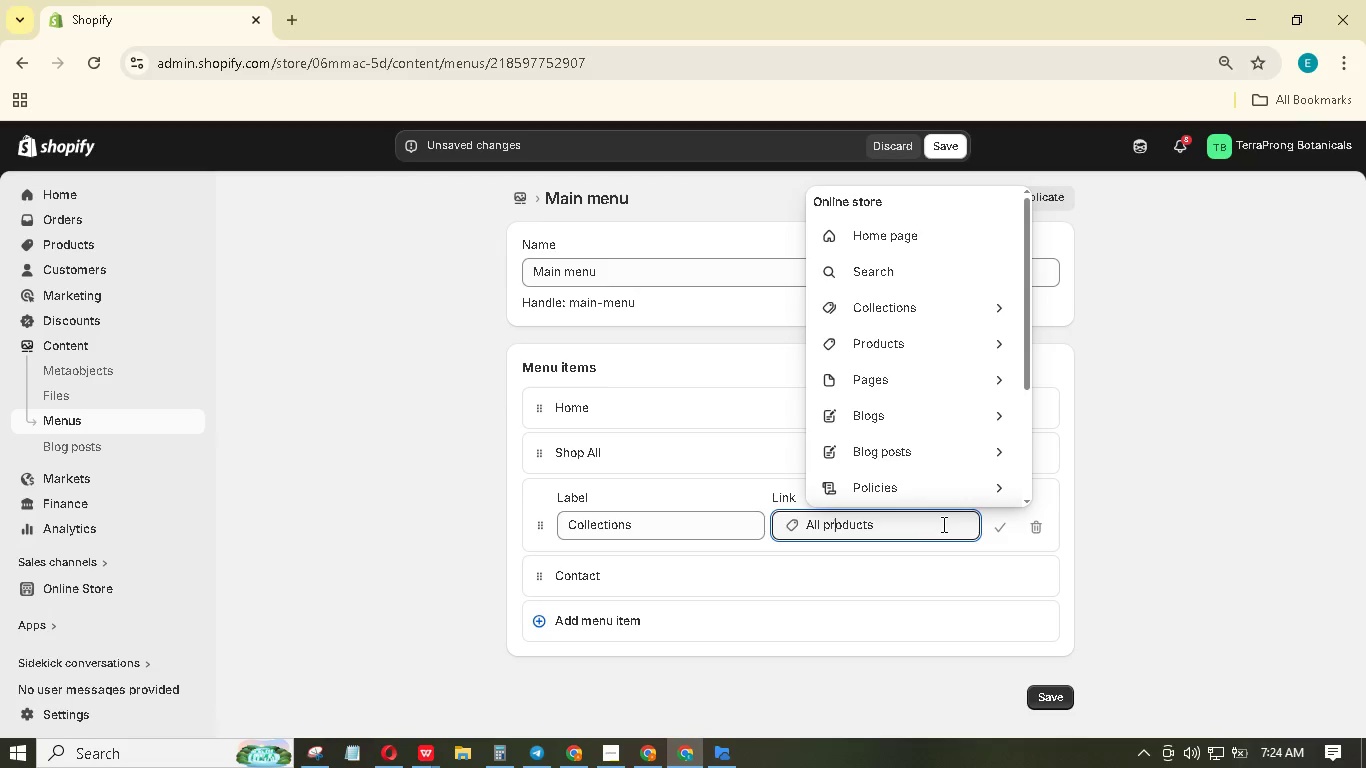 
left_click([742, 482])
 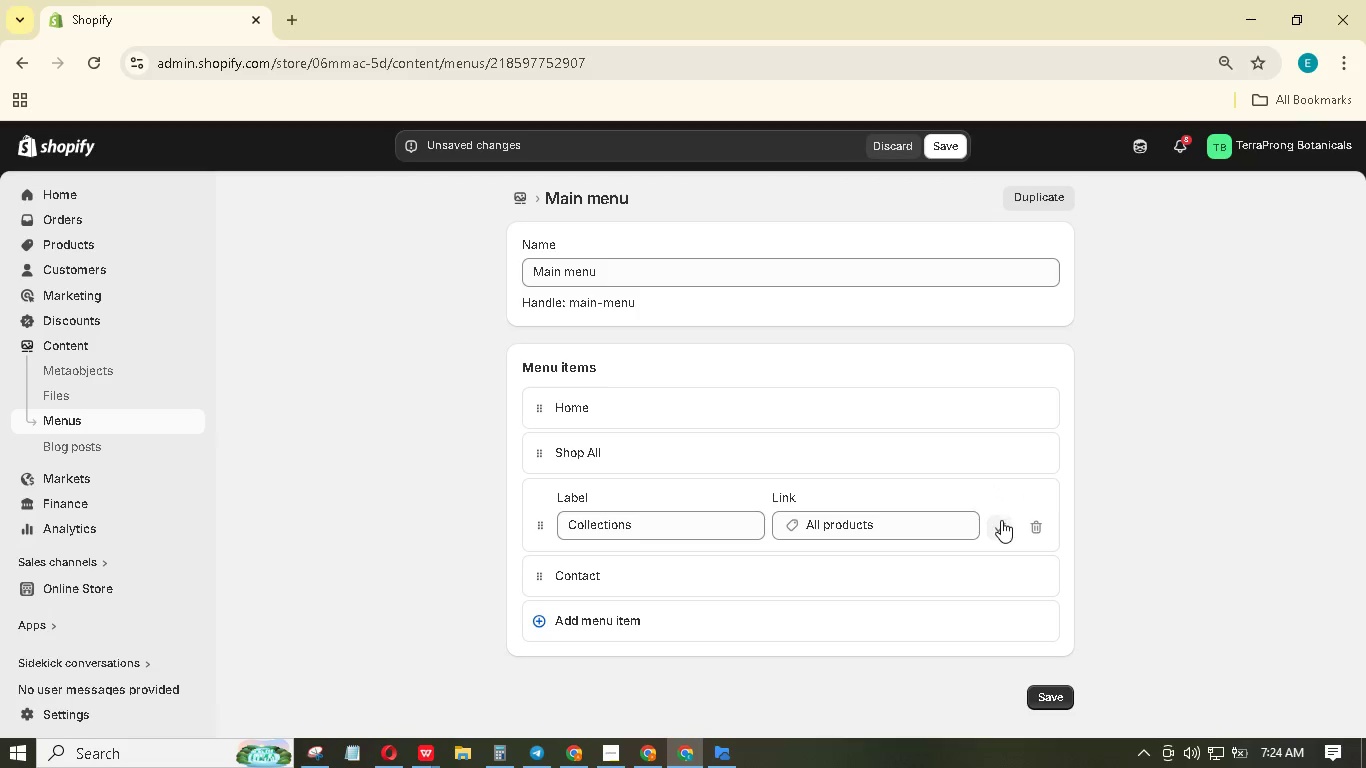 
left_click([911, 532])
 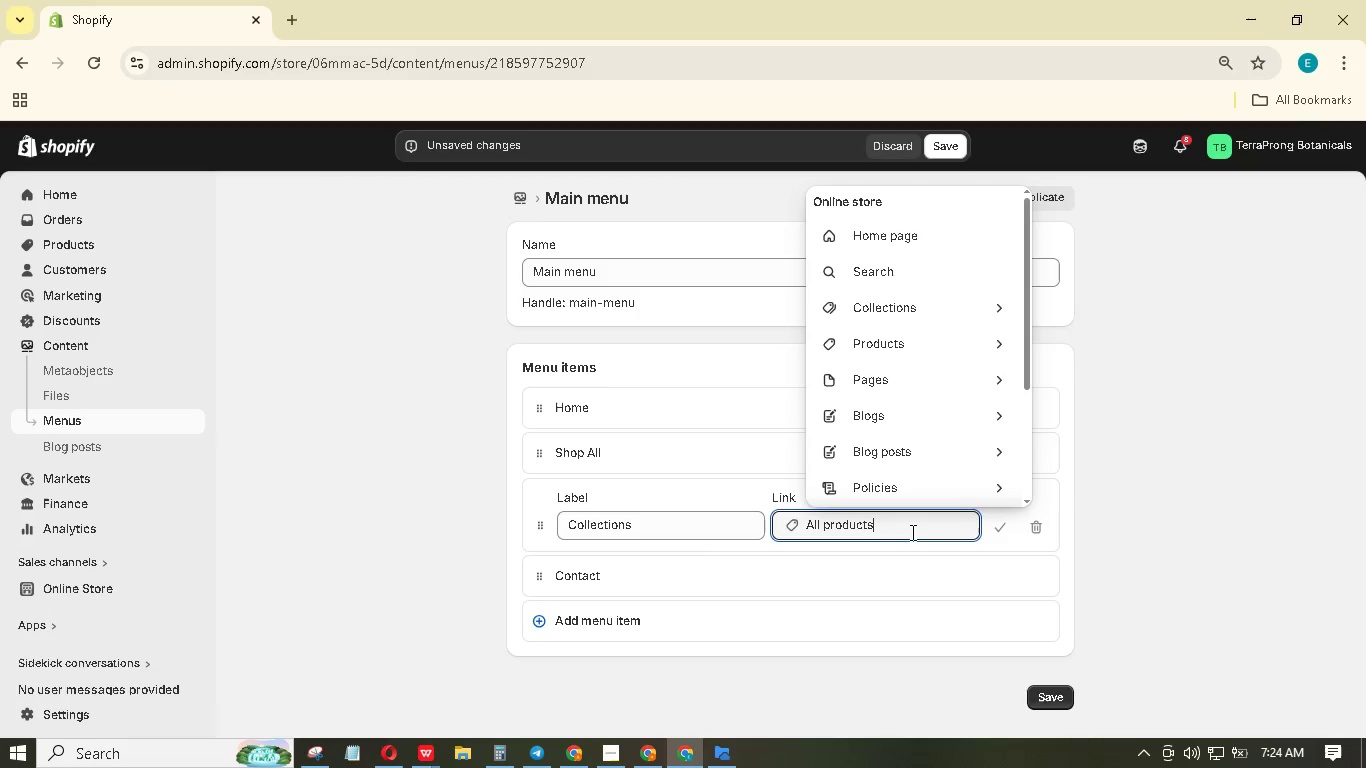 
wait(10.36)
 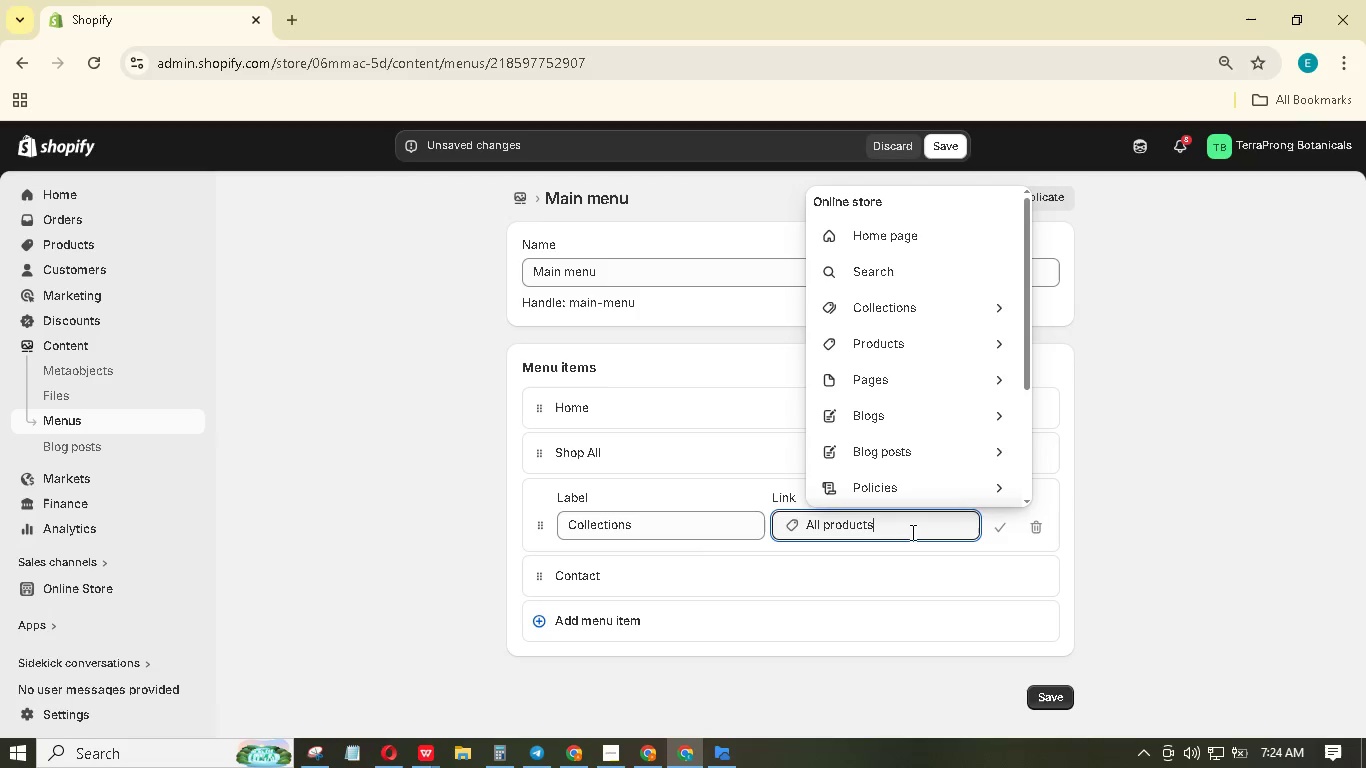 
left_click([739, 504])
 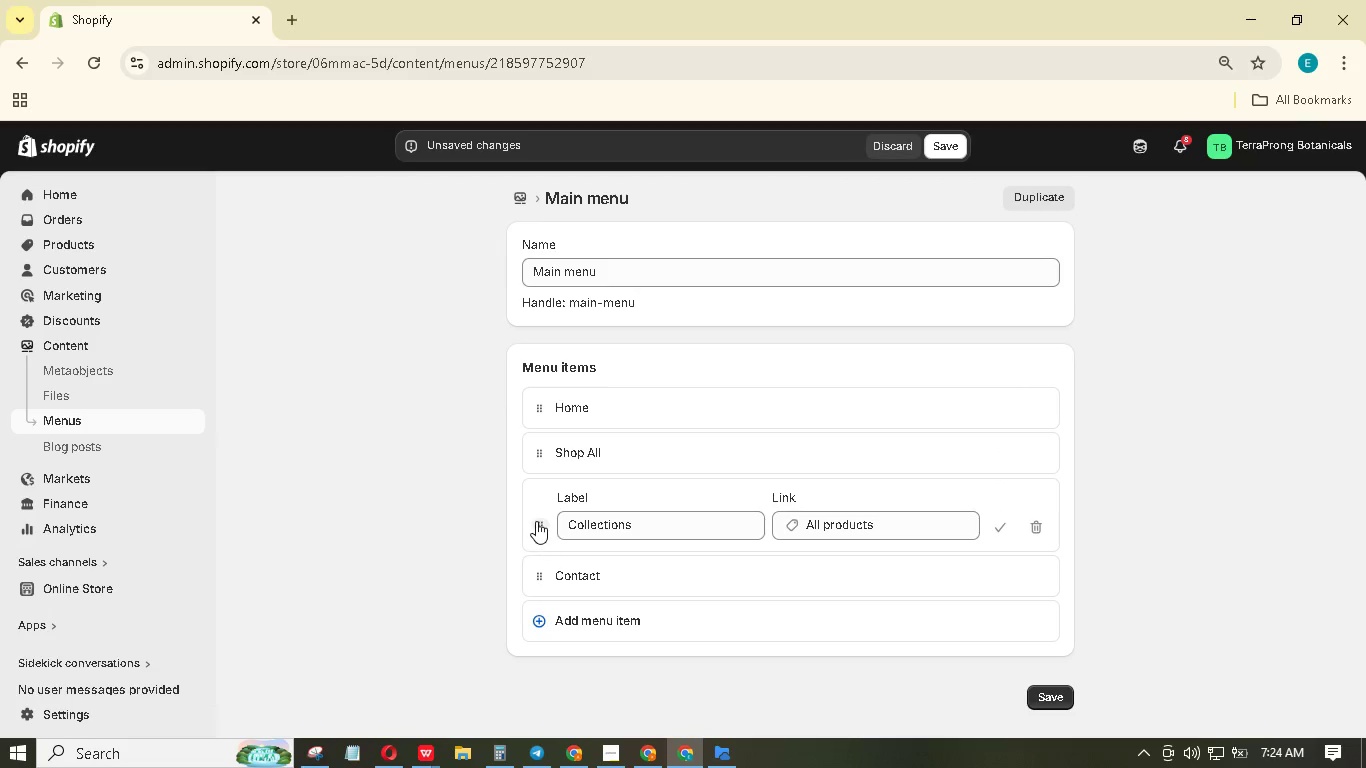 
left_click([536, 521])
 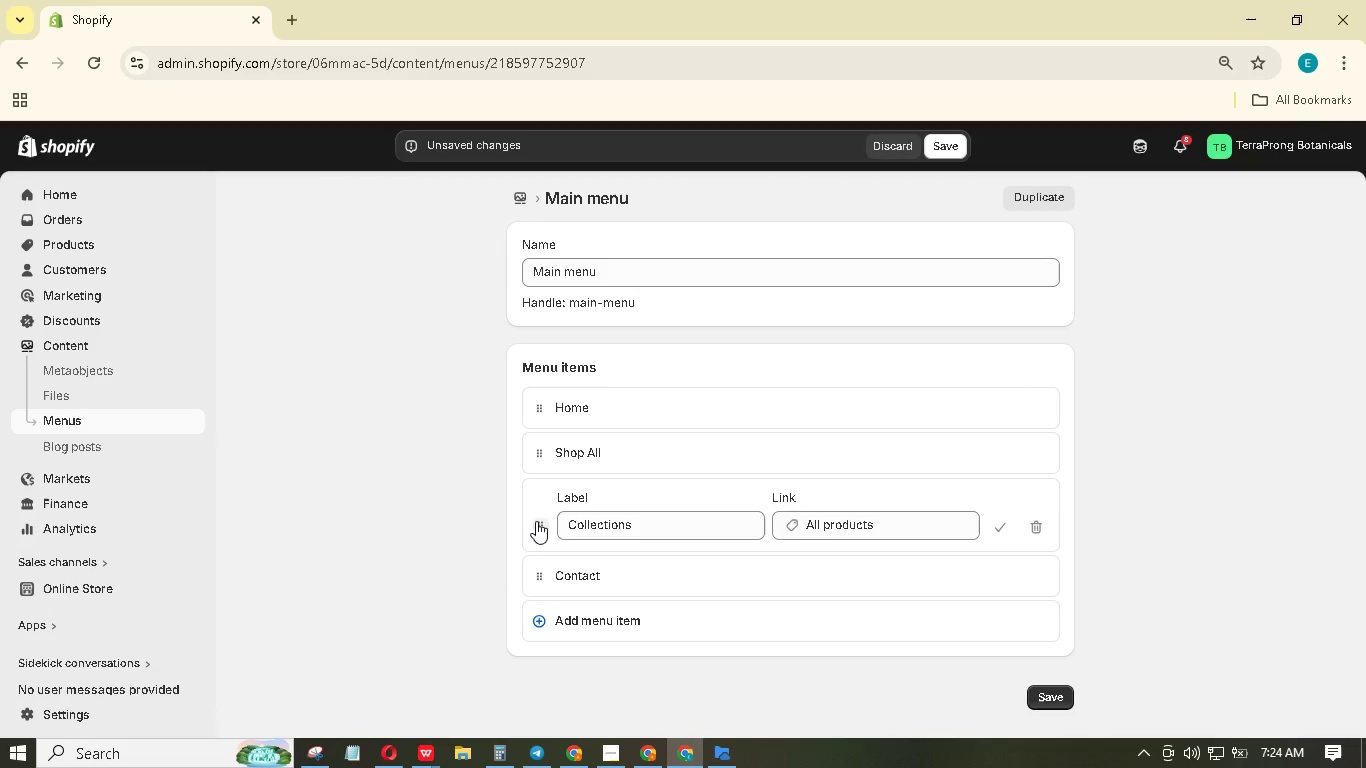 
left_click([536, 521])
 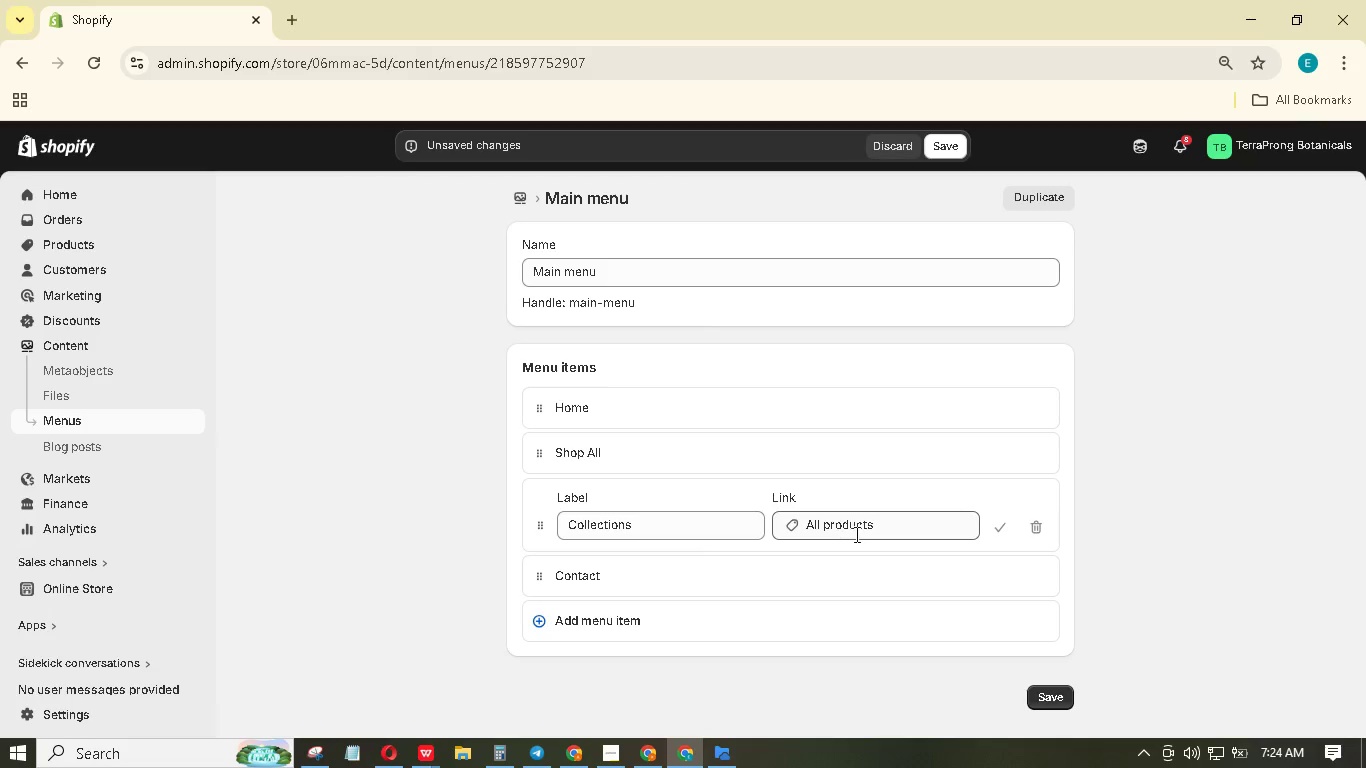 
wait(22.67)
 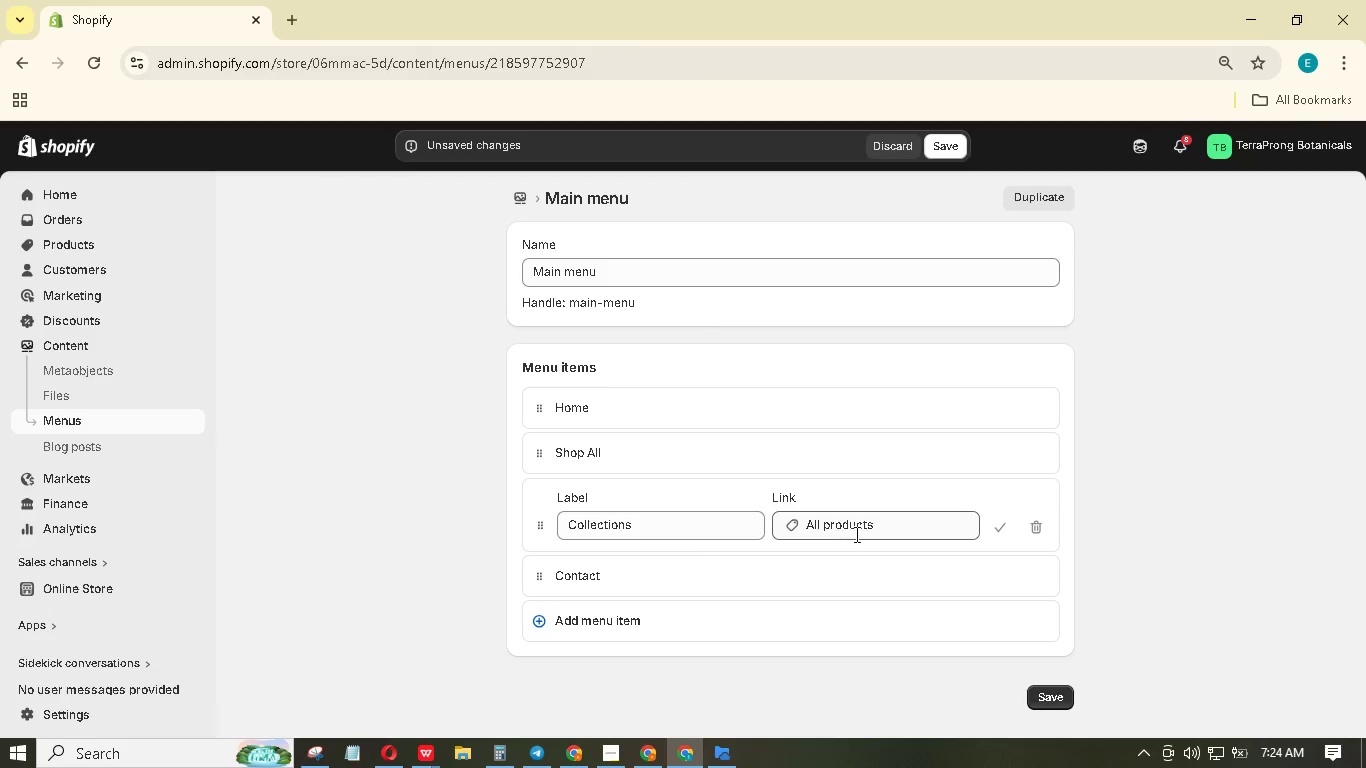 
left_click([544, 527])
 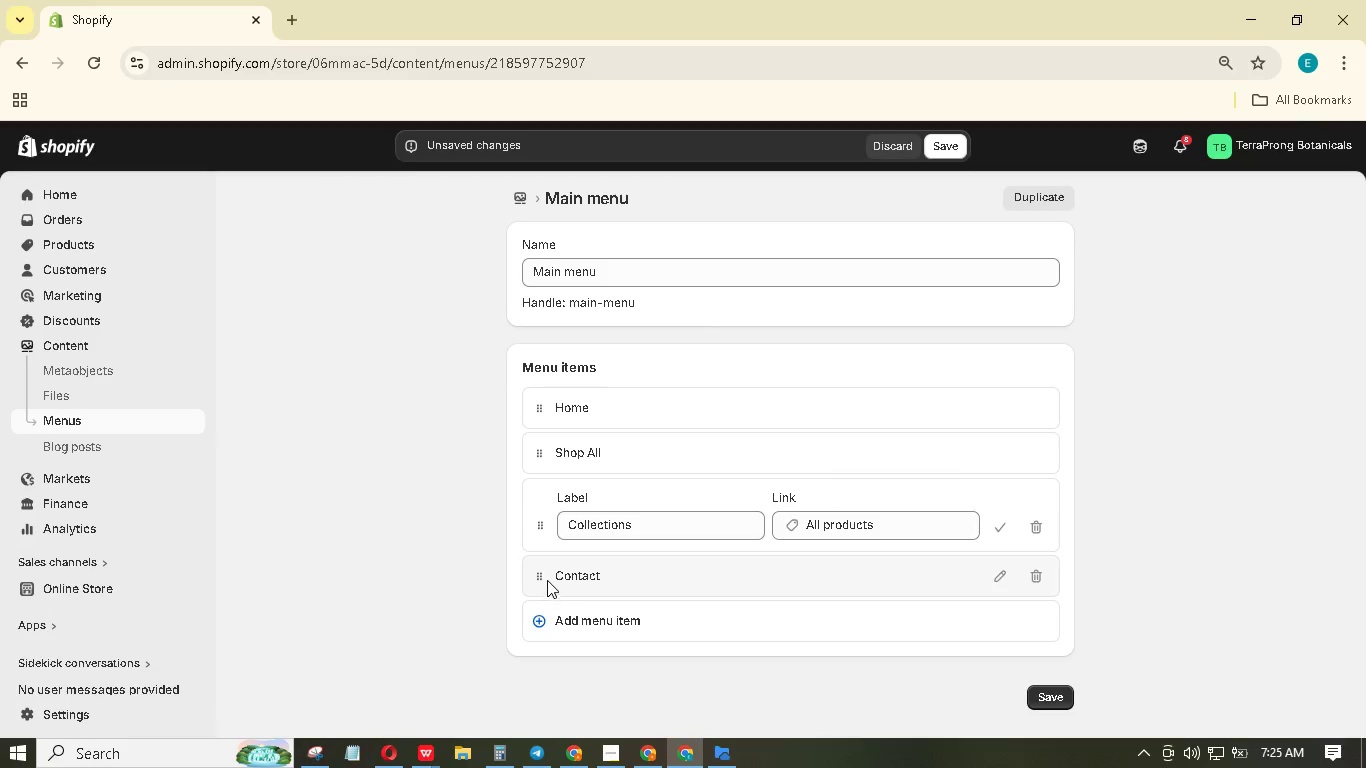 
left_click_drag(start_coordinate=[540, 619], to_coordinate=[548, 559])
 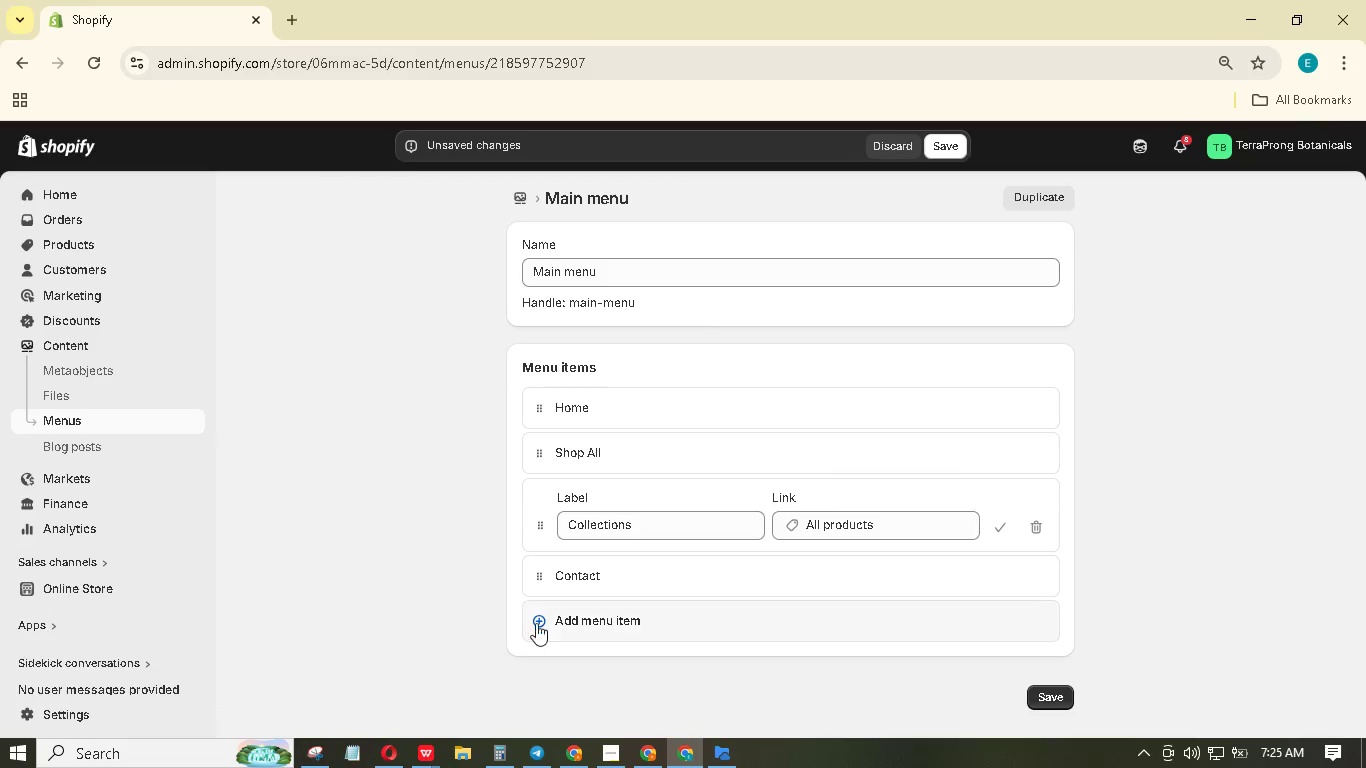 
left_click([537, 621])
 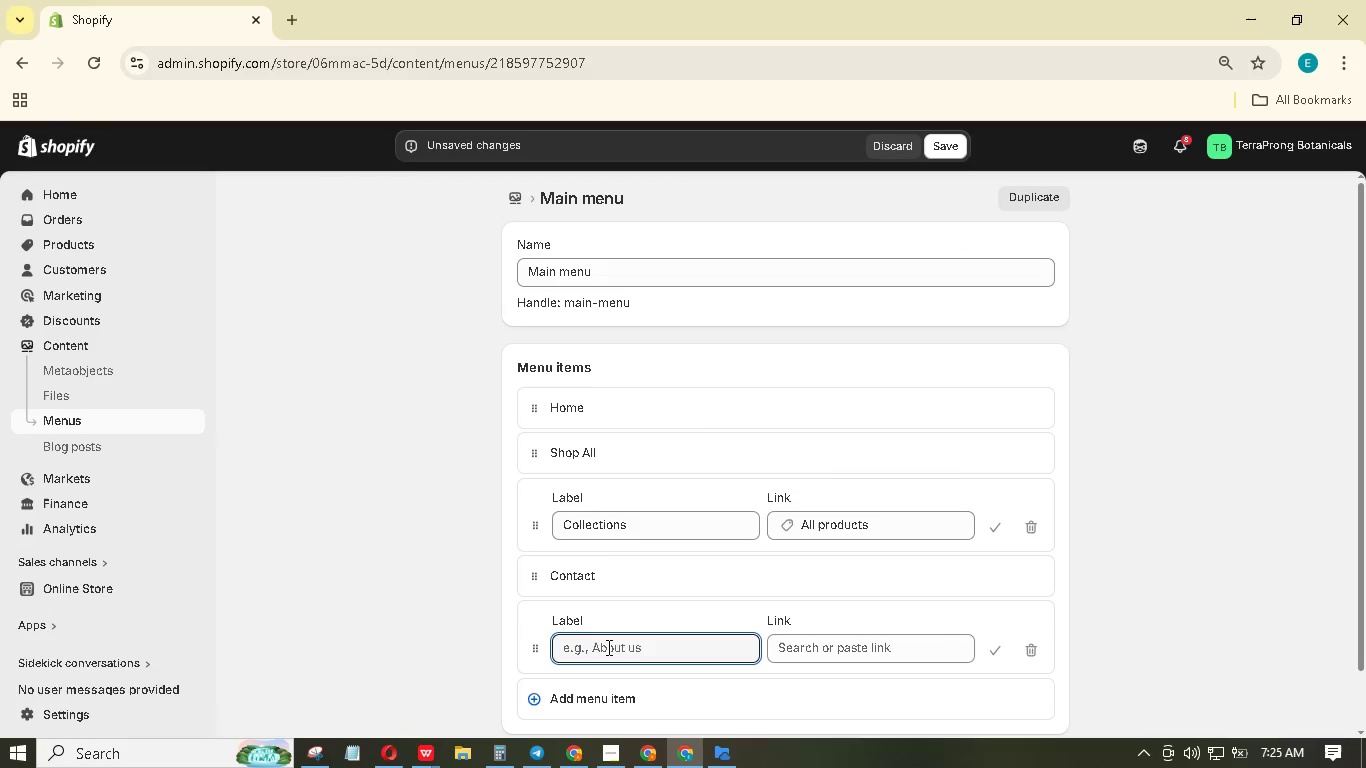 
type(HAnd-Painted)
 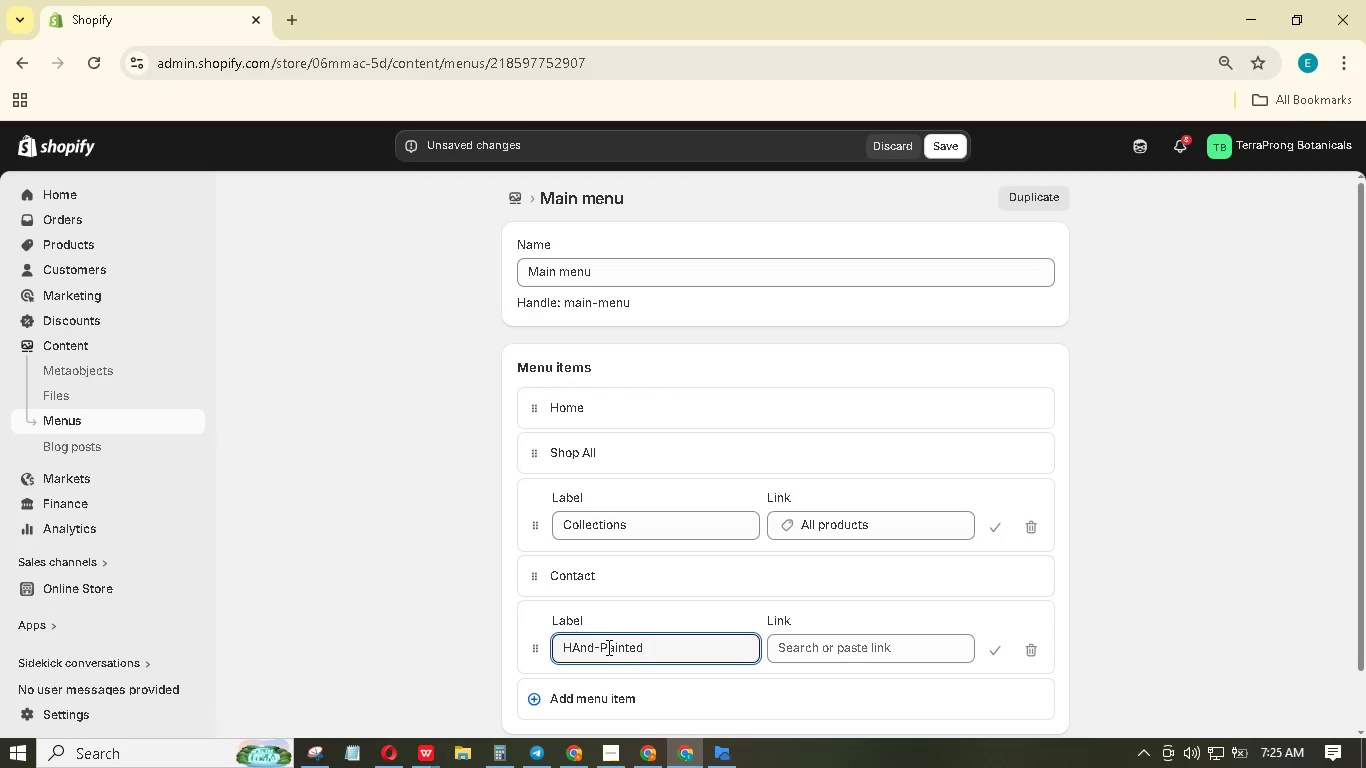 
left_click([801, 650])
 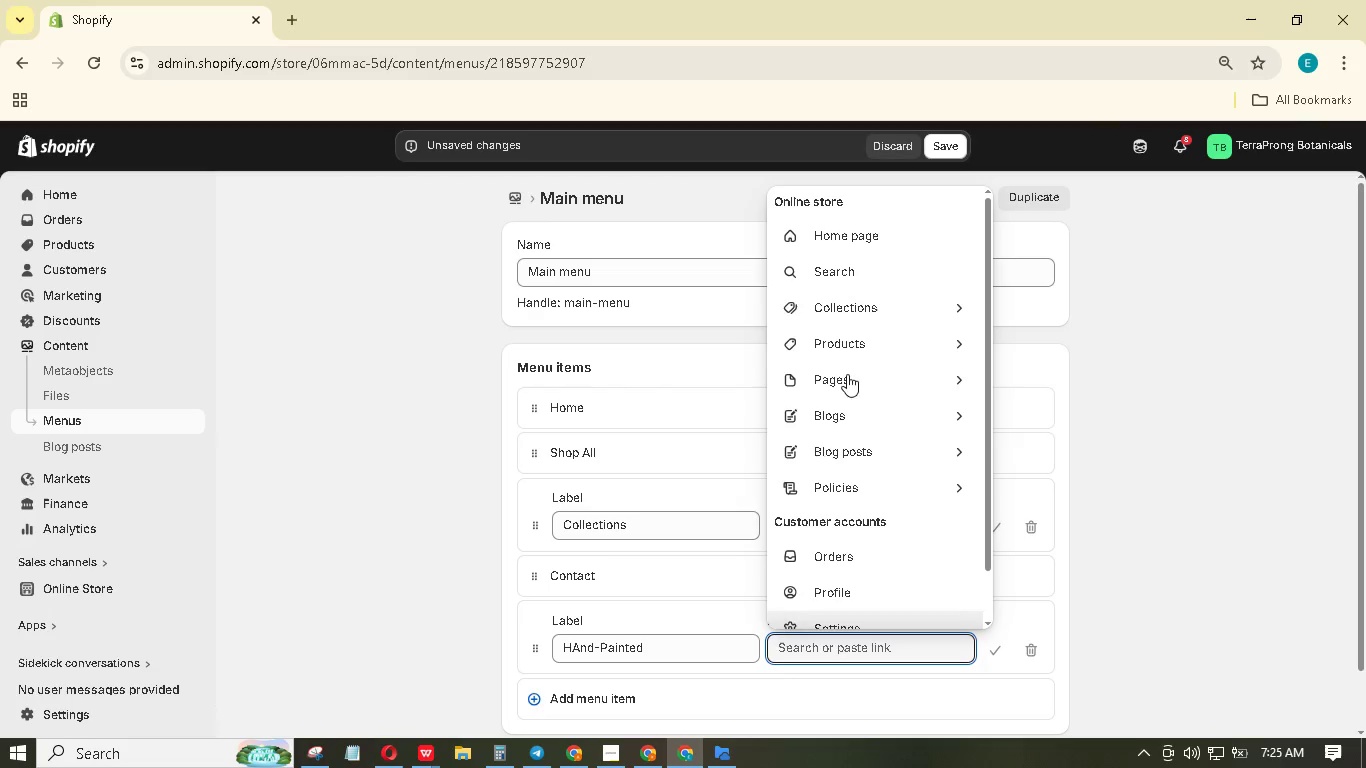 
left_click([881, 313])
 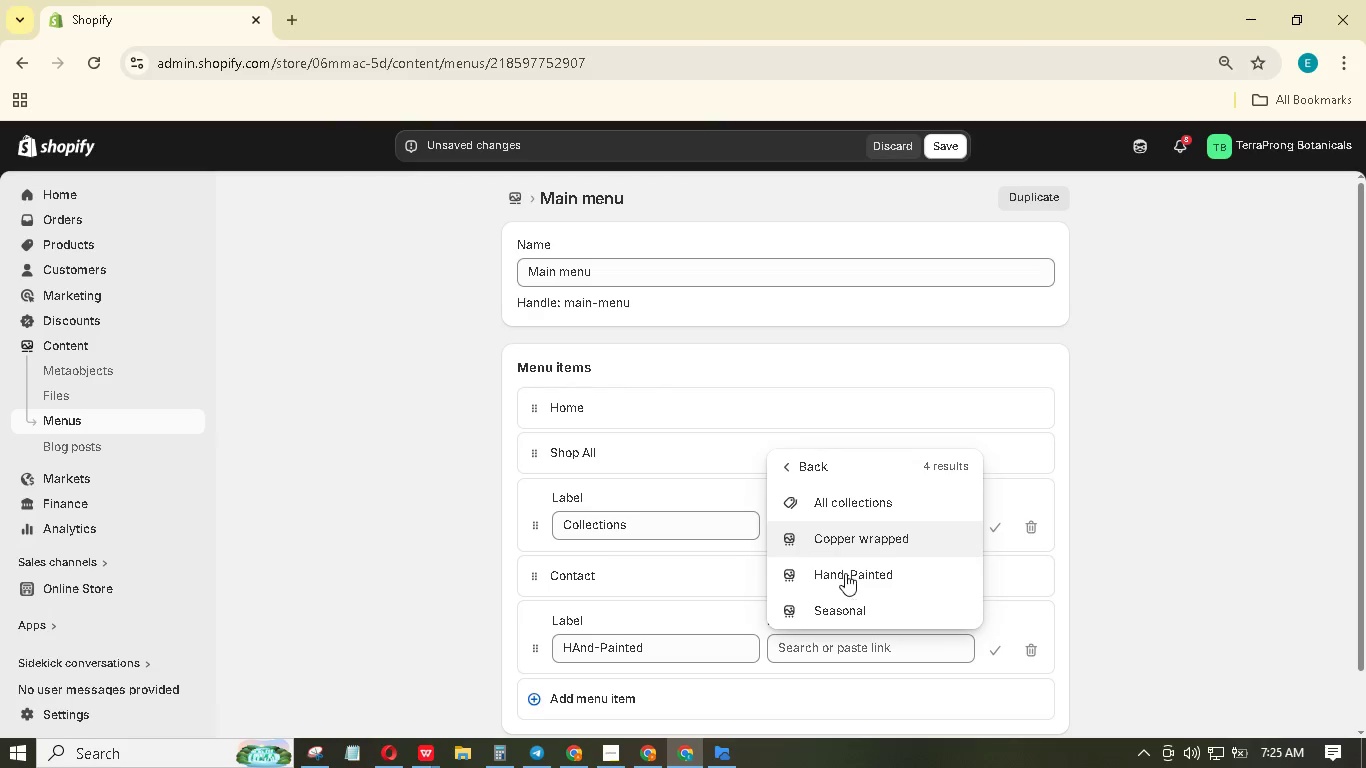 
left_click([852, 572])
 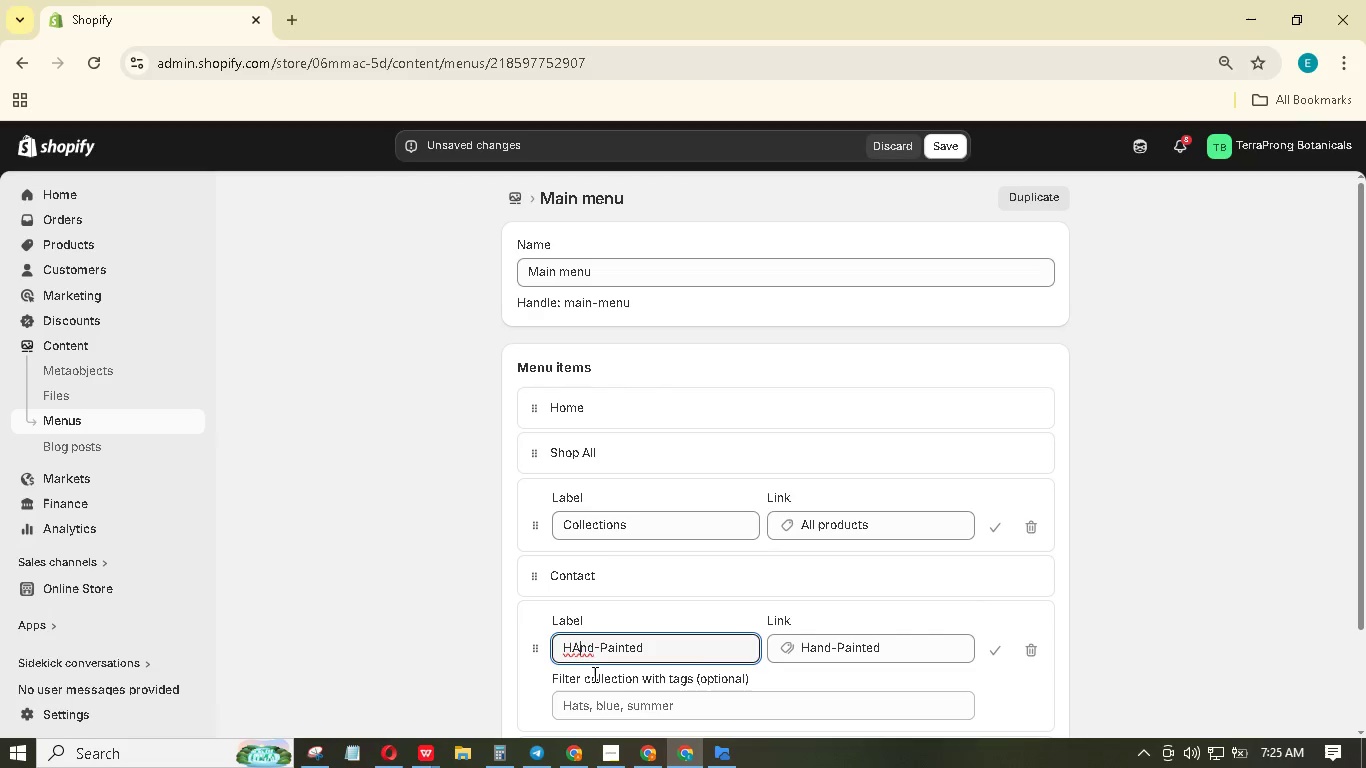 
key(Backspace)
 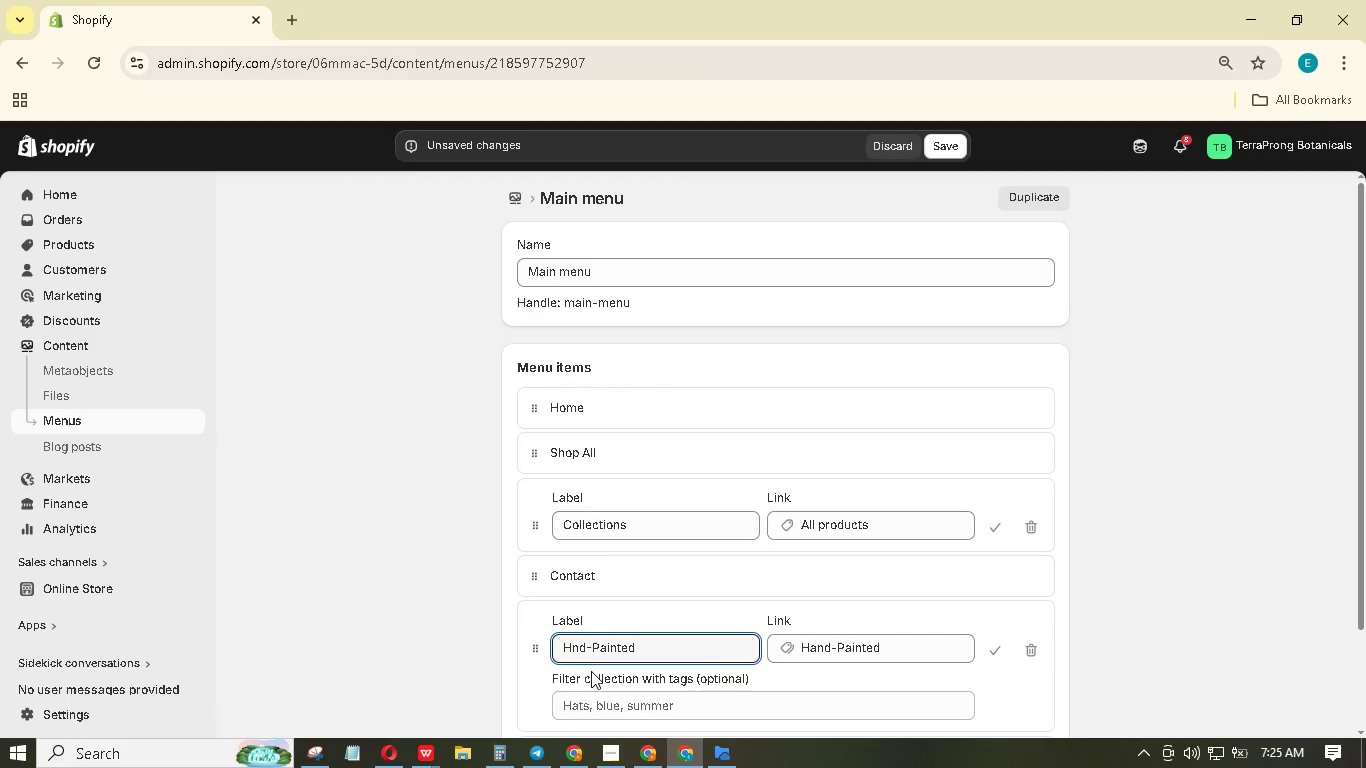 
key(A)
 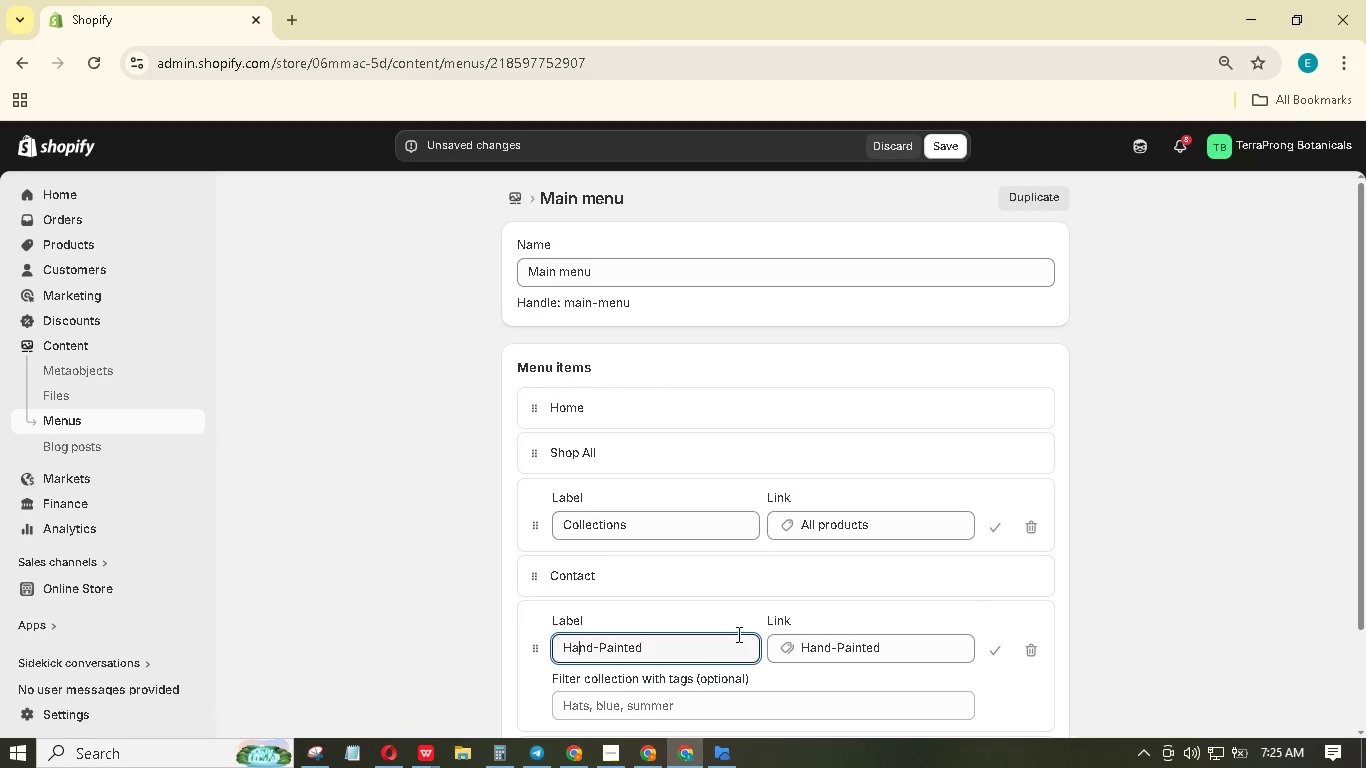 
scroll: coordinate [732, 621], scroll_direction: down, amount: 1.0
 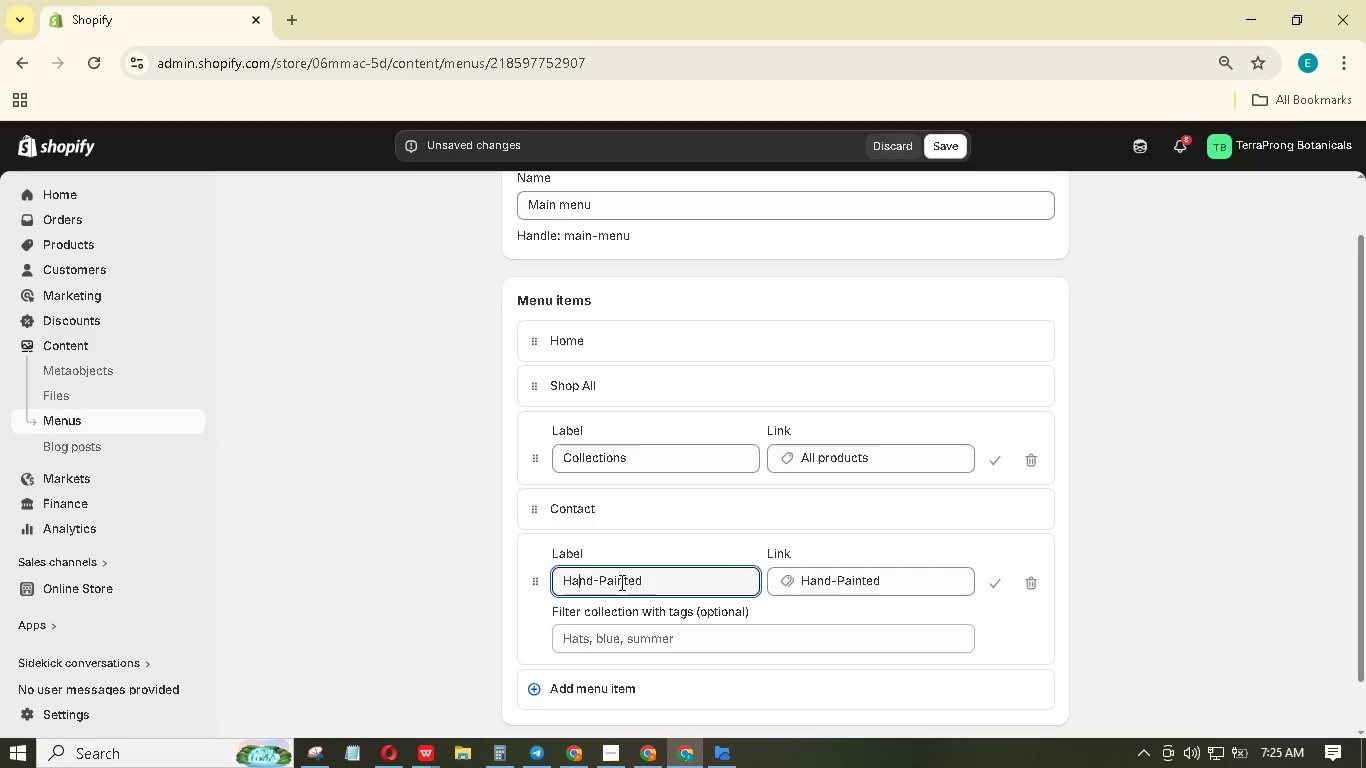 
left_click([481, 558])
 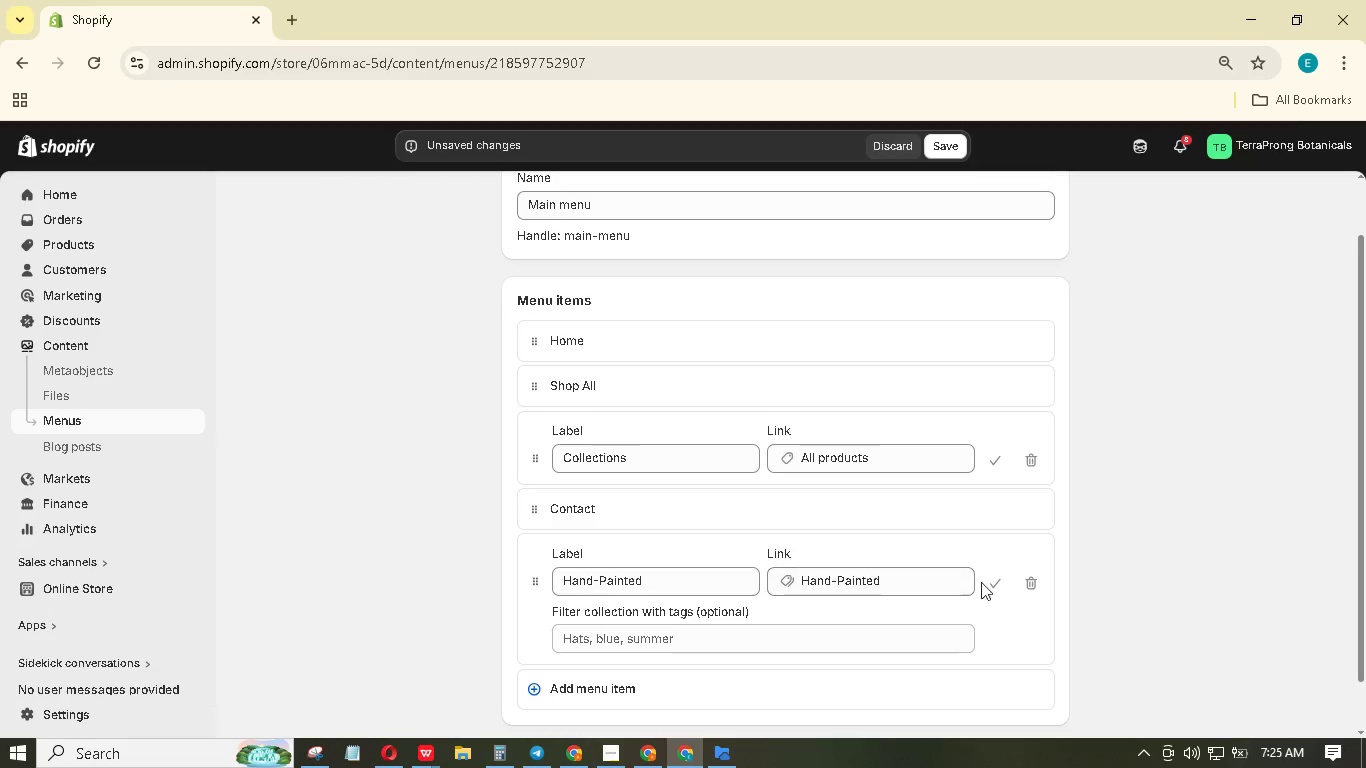 
left_click([992, 582])
 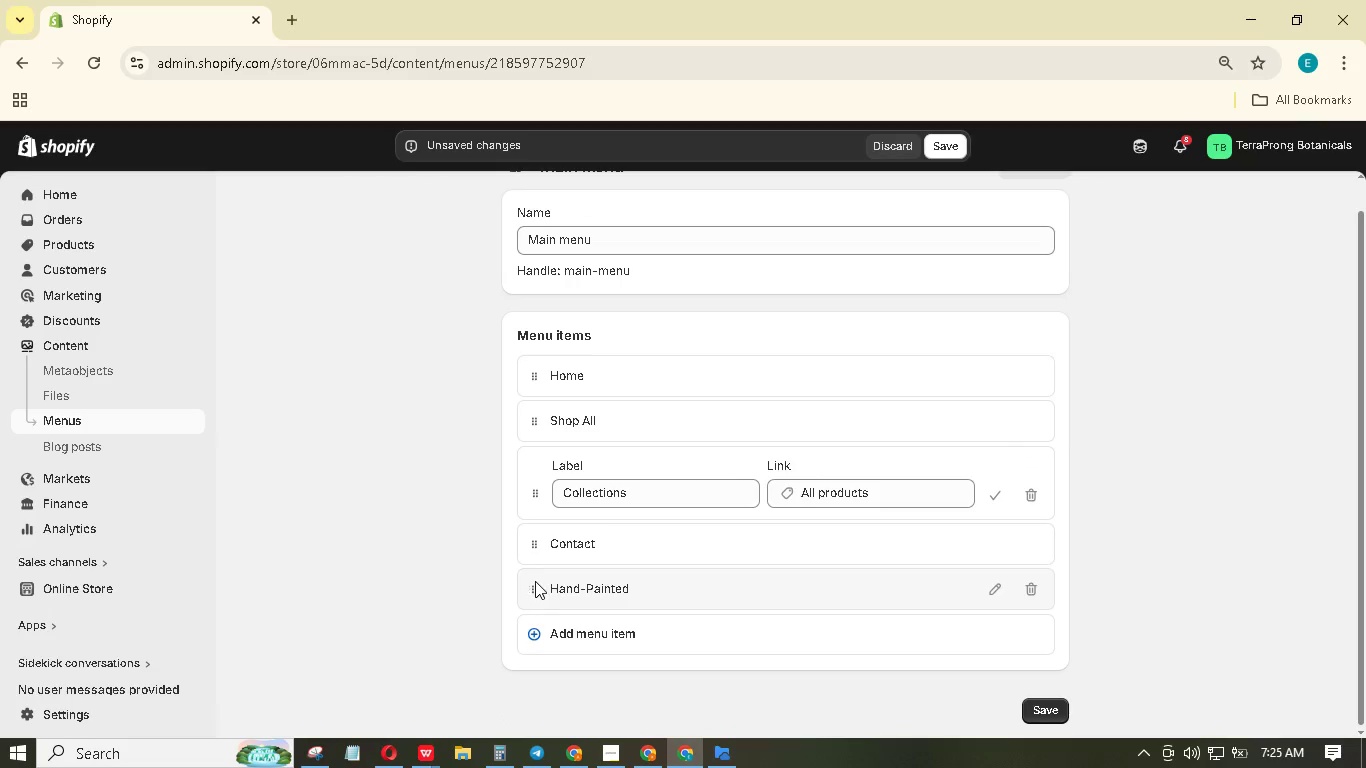 
left_click_drag(start_coordinate=[534, 589], to_coordinate=[632, 528])
 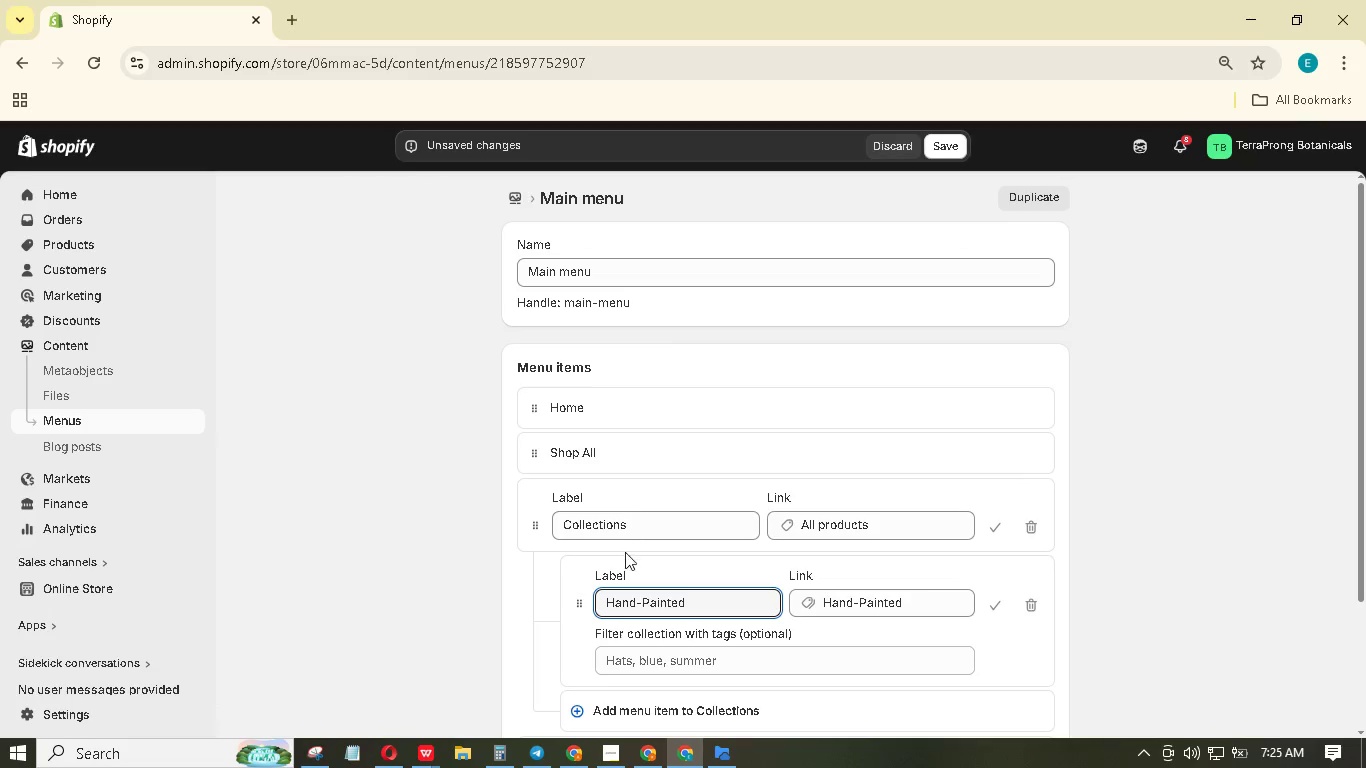 
scroll: coordinate [627, 561], scroll_direction: down, amount: 1.0
 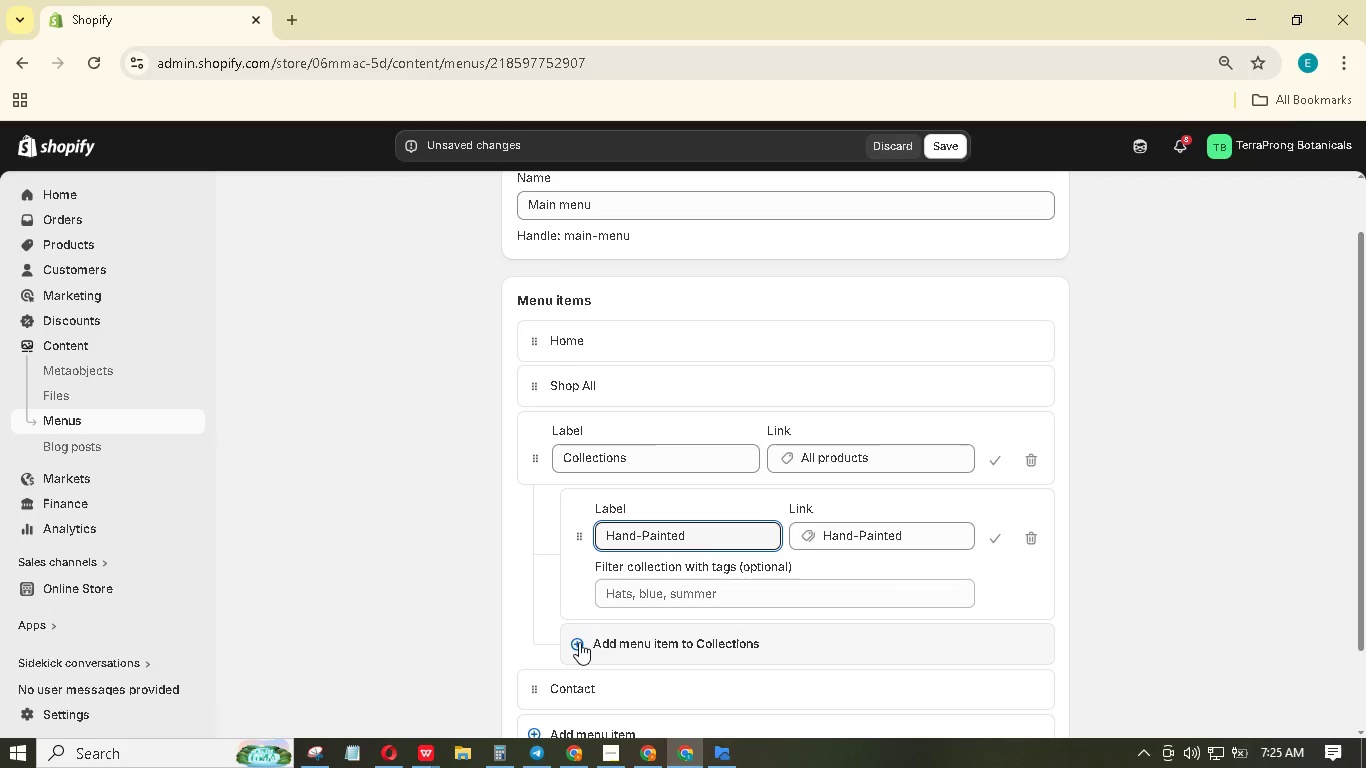 
left_click([579, 642])
 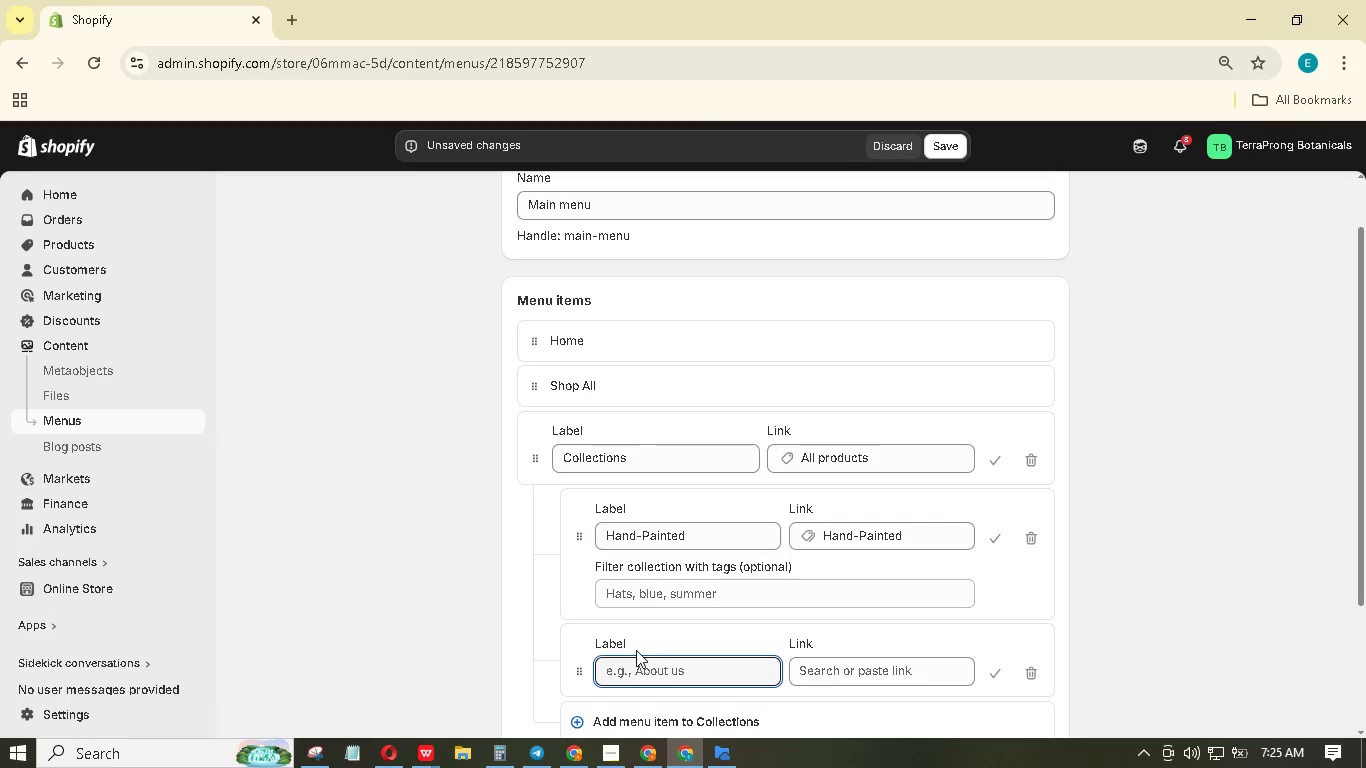 
type(Coppr-Wrapped)
 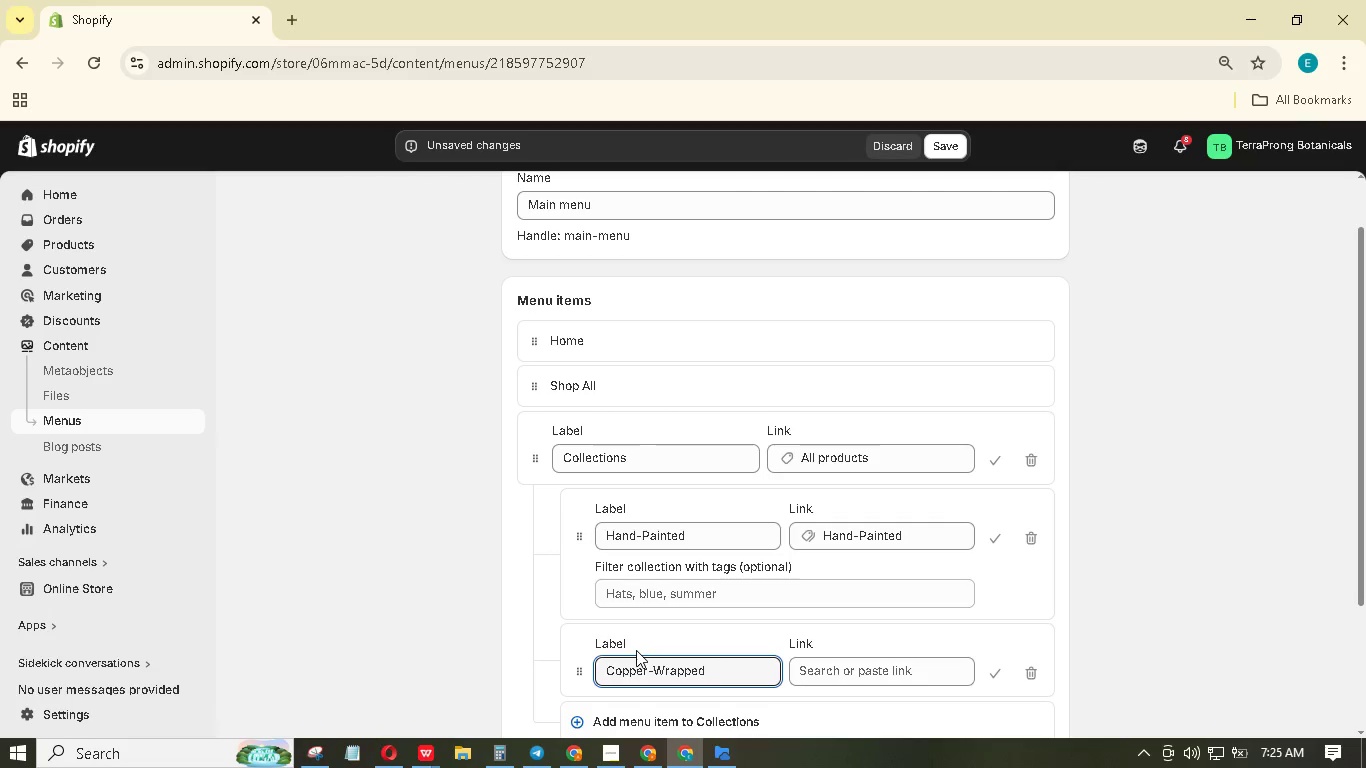 
scroll: coordinate [651, 648], scroll_direction: down, amount: 2.0
 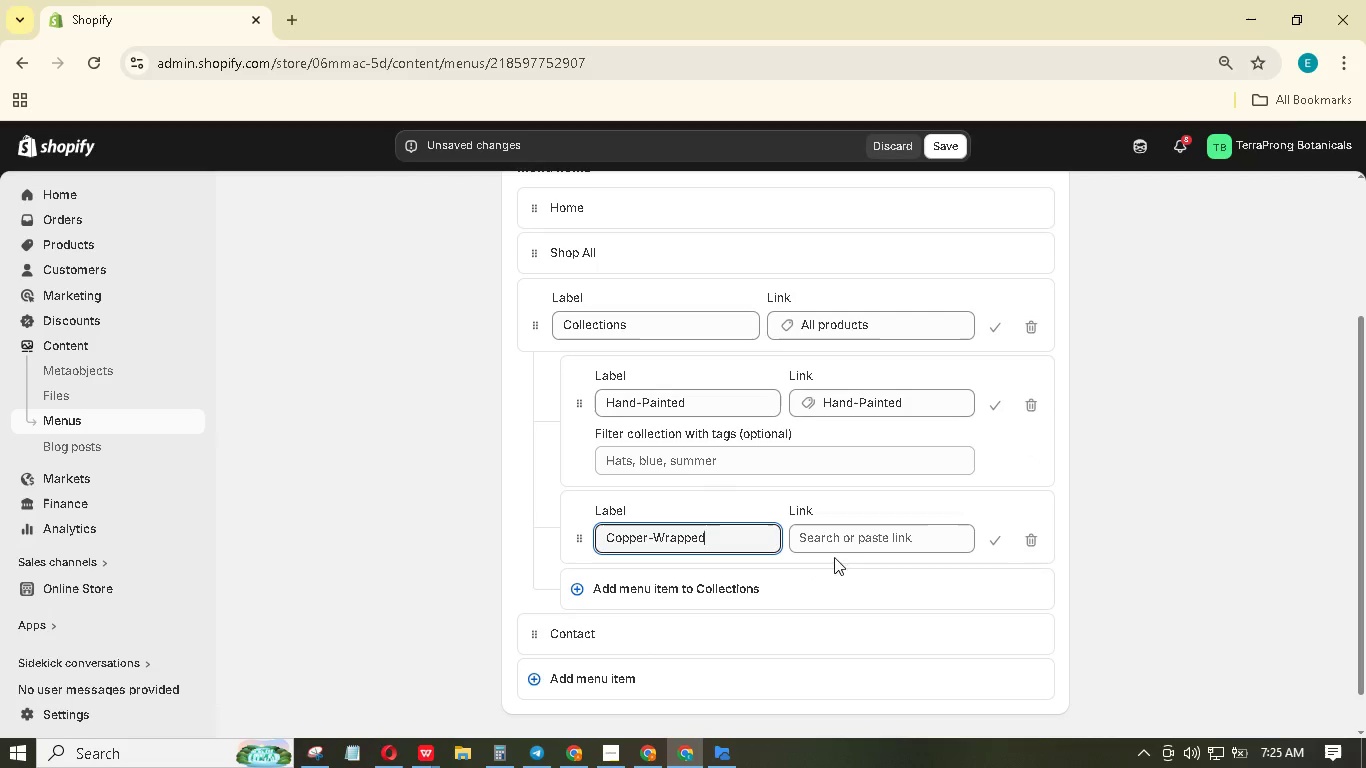 
left_click([867, 535])
 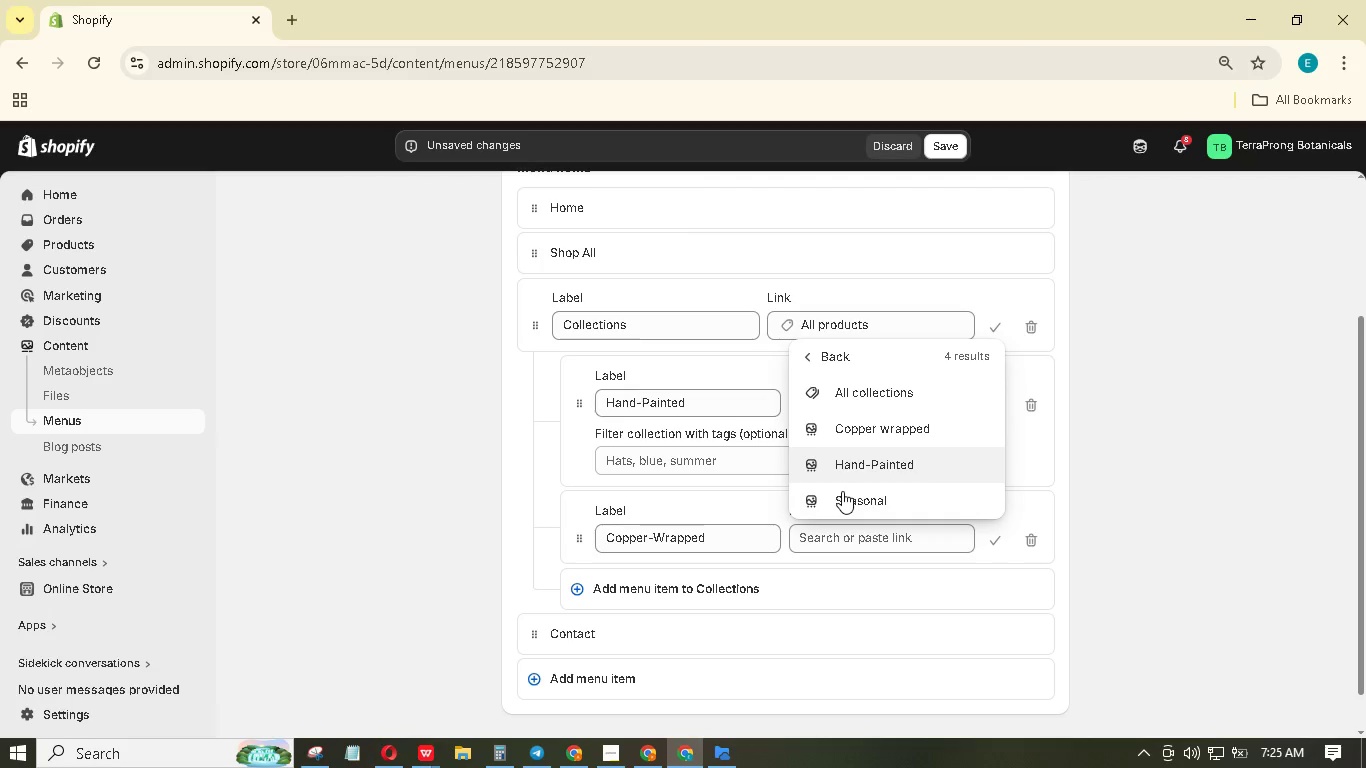 
left_click([889, 429])
 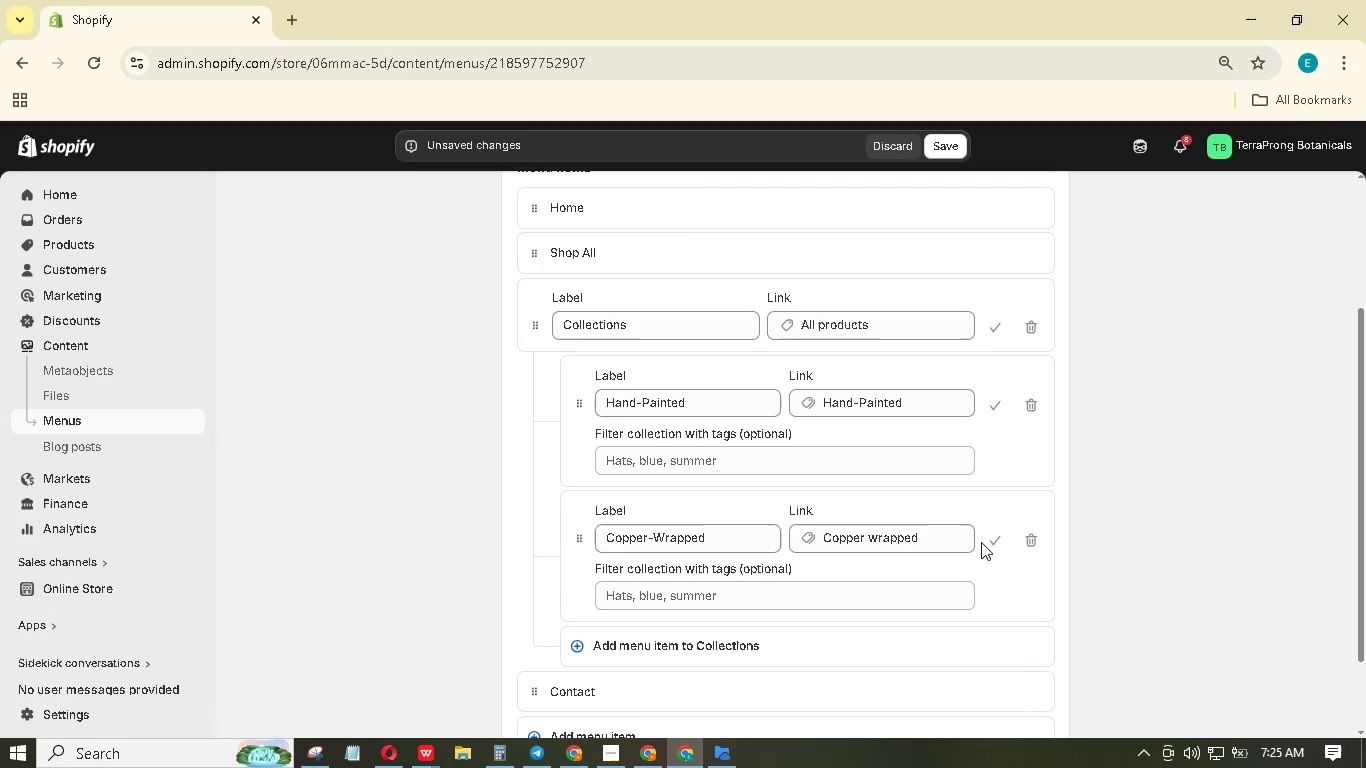 
left_click([988, 540])
 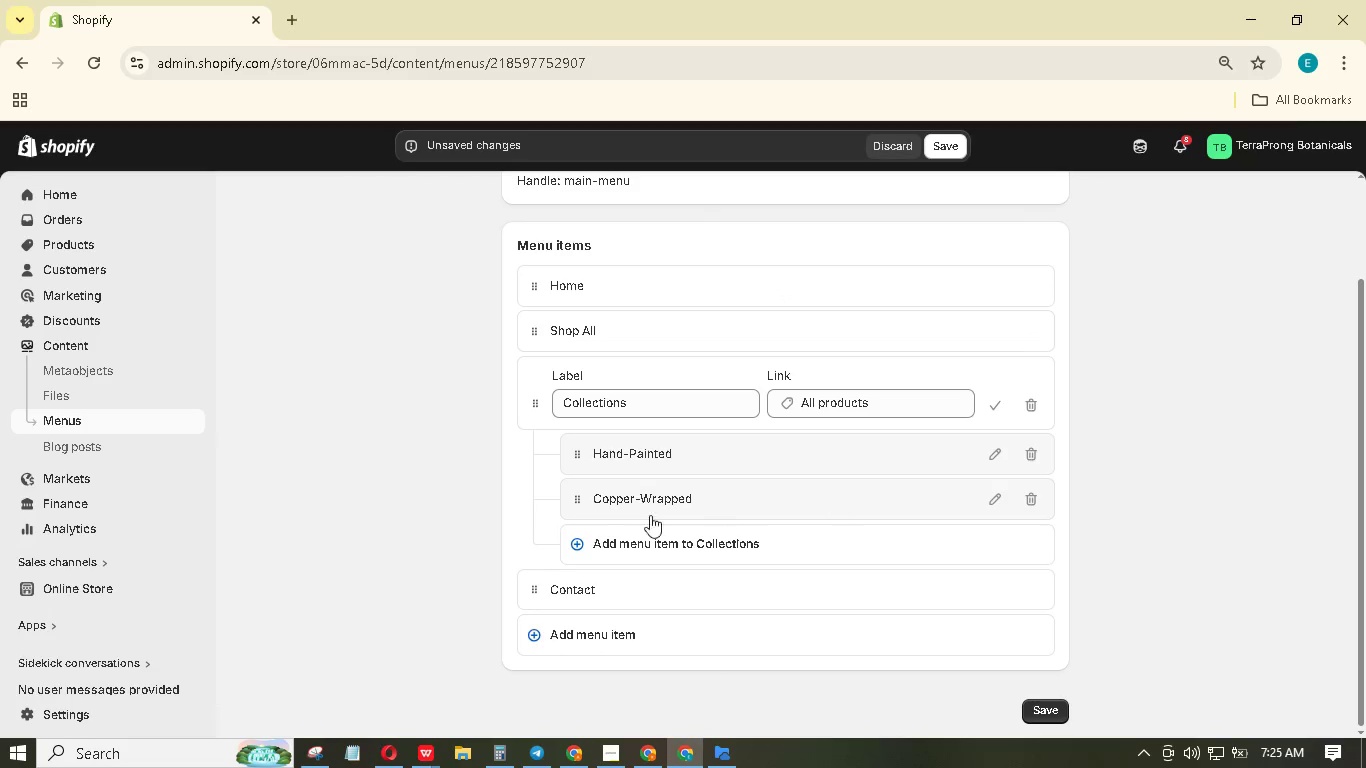 
left_click([581, 539])
 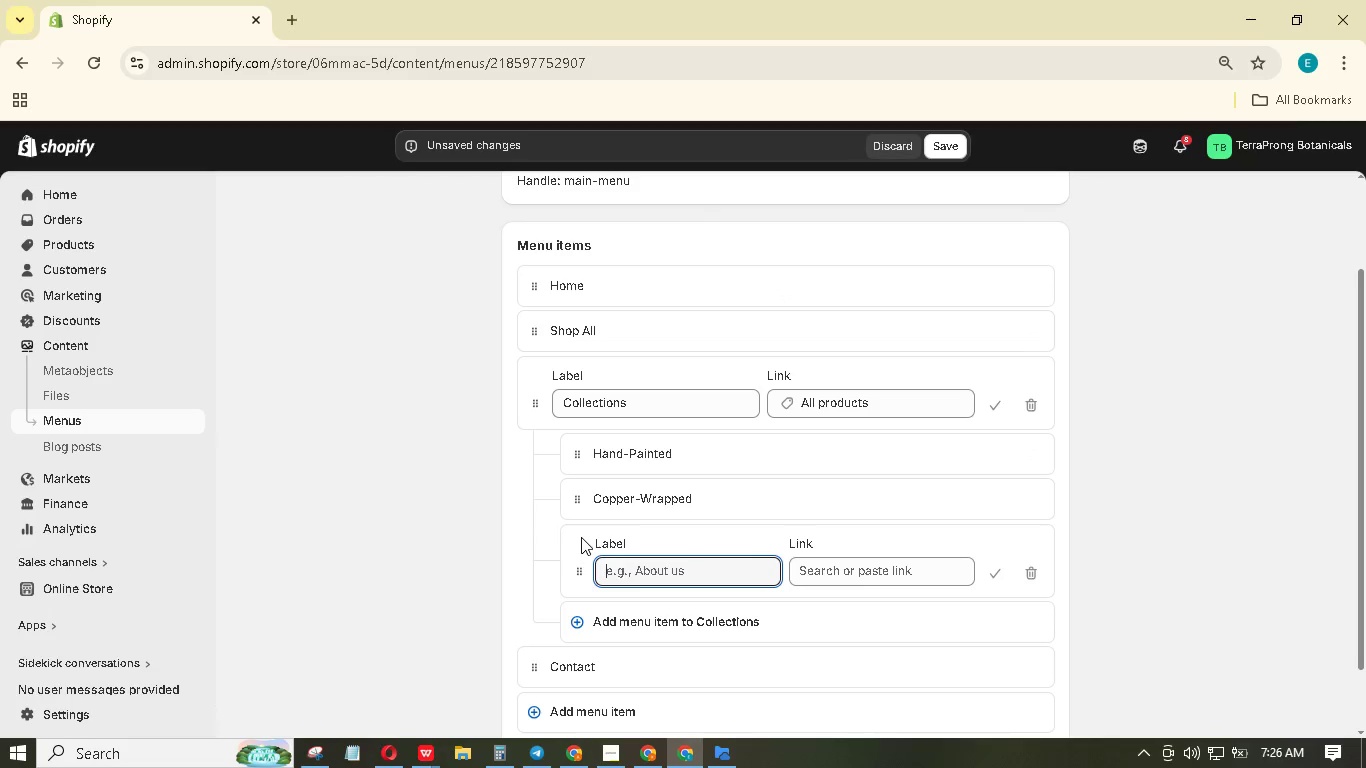 
type(Seasonal)
 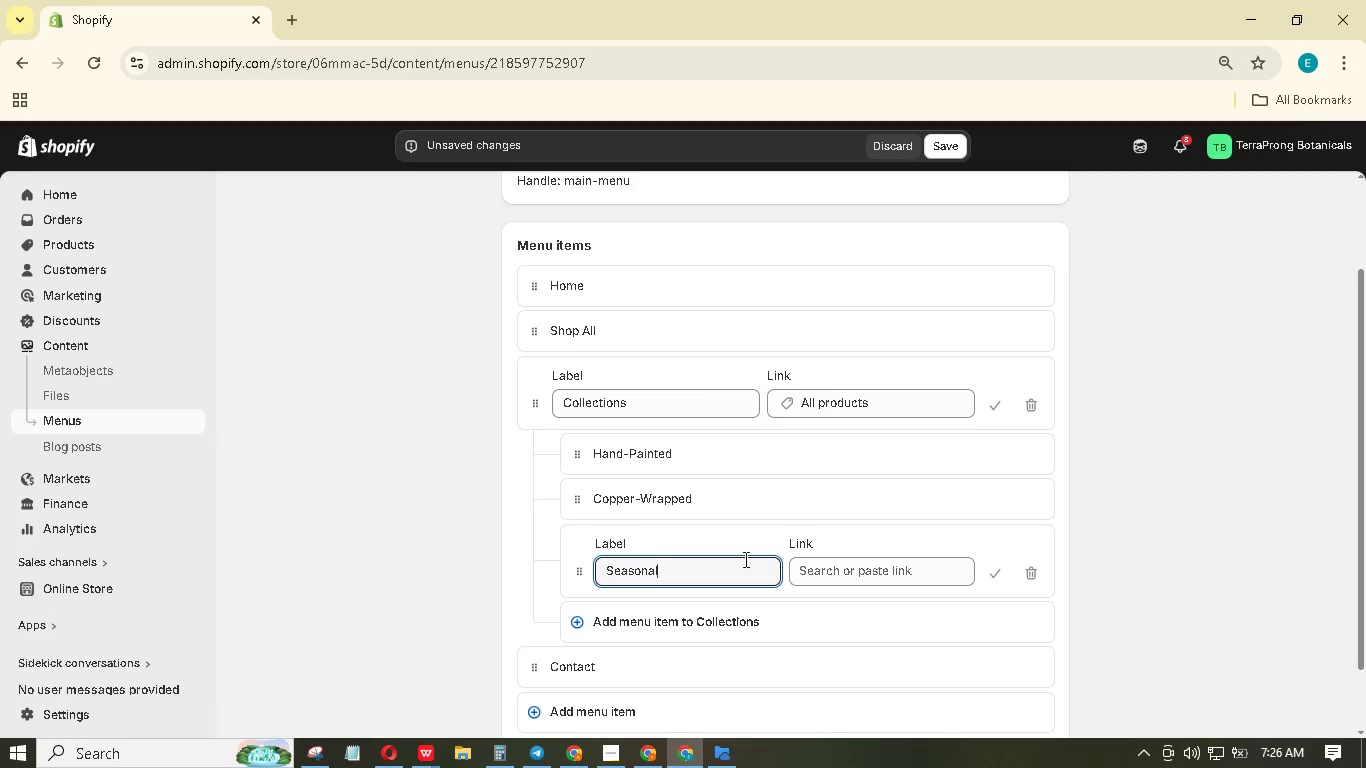 
left_click([922, 565])
 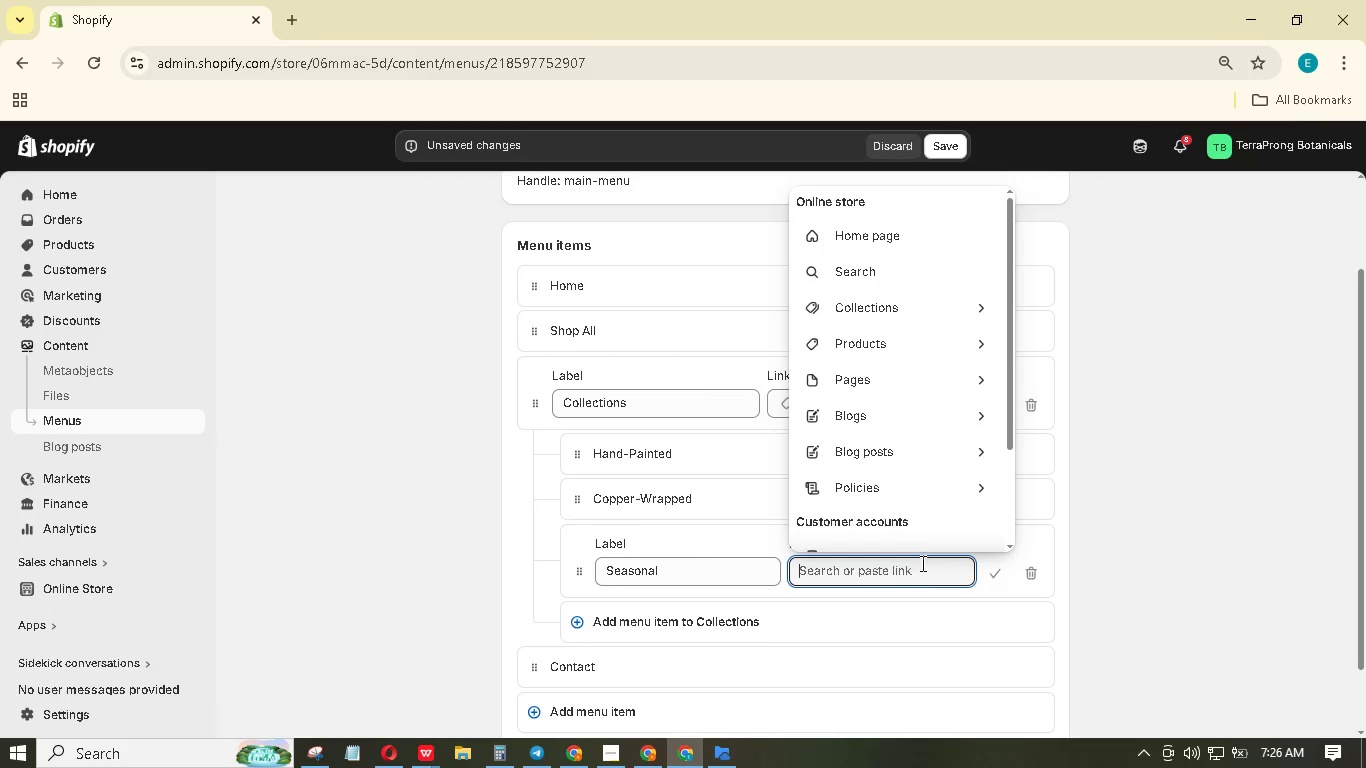 
left_click([939, 312])
 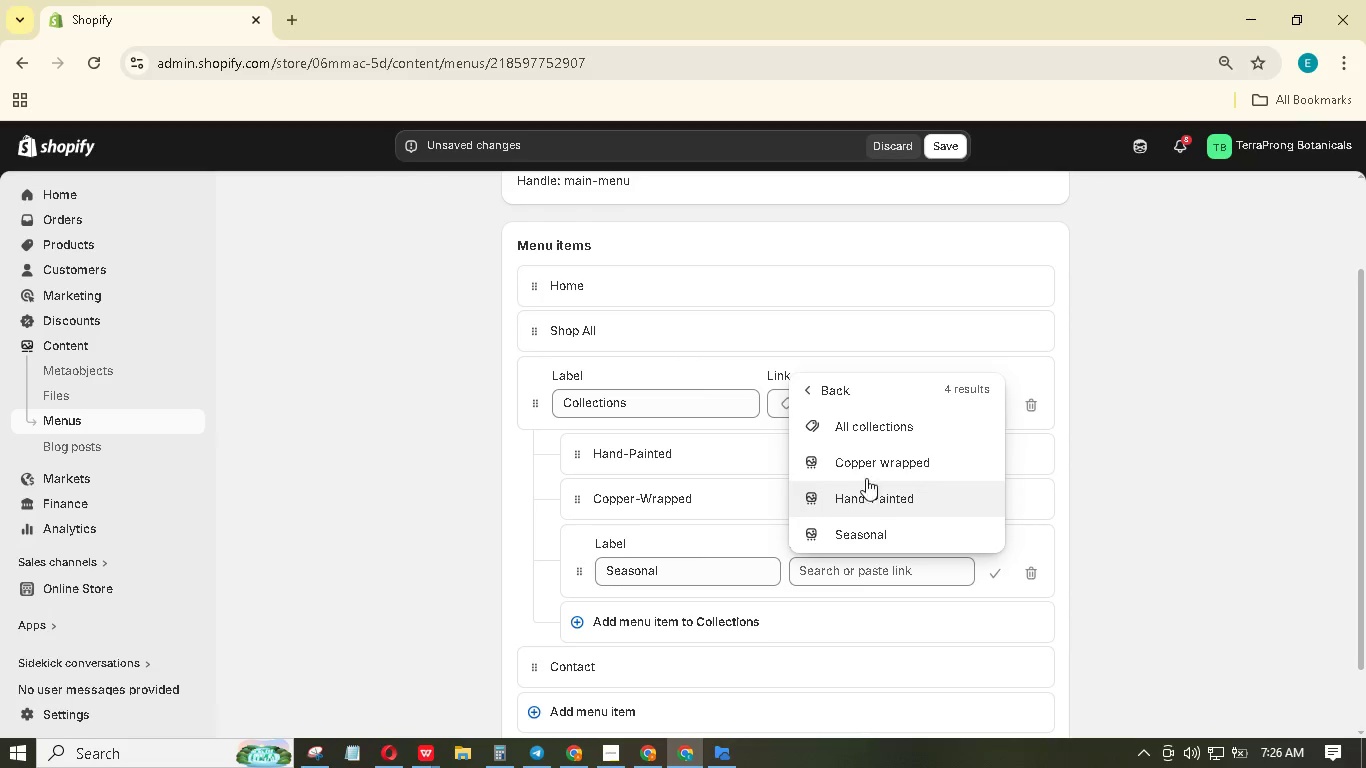 
left_click([876, 528])
 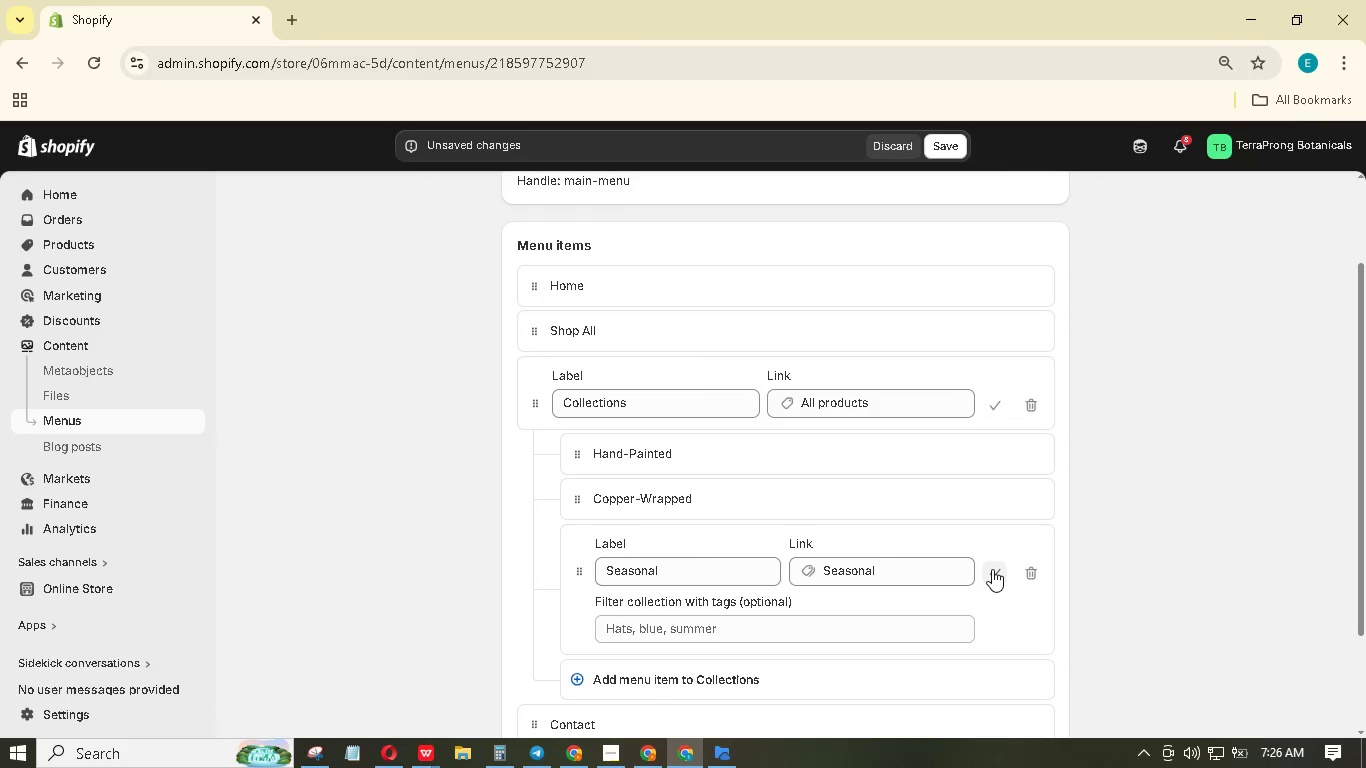 
left_click([993, 569])
 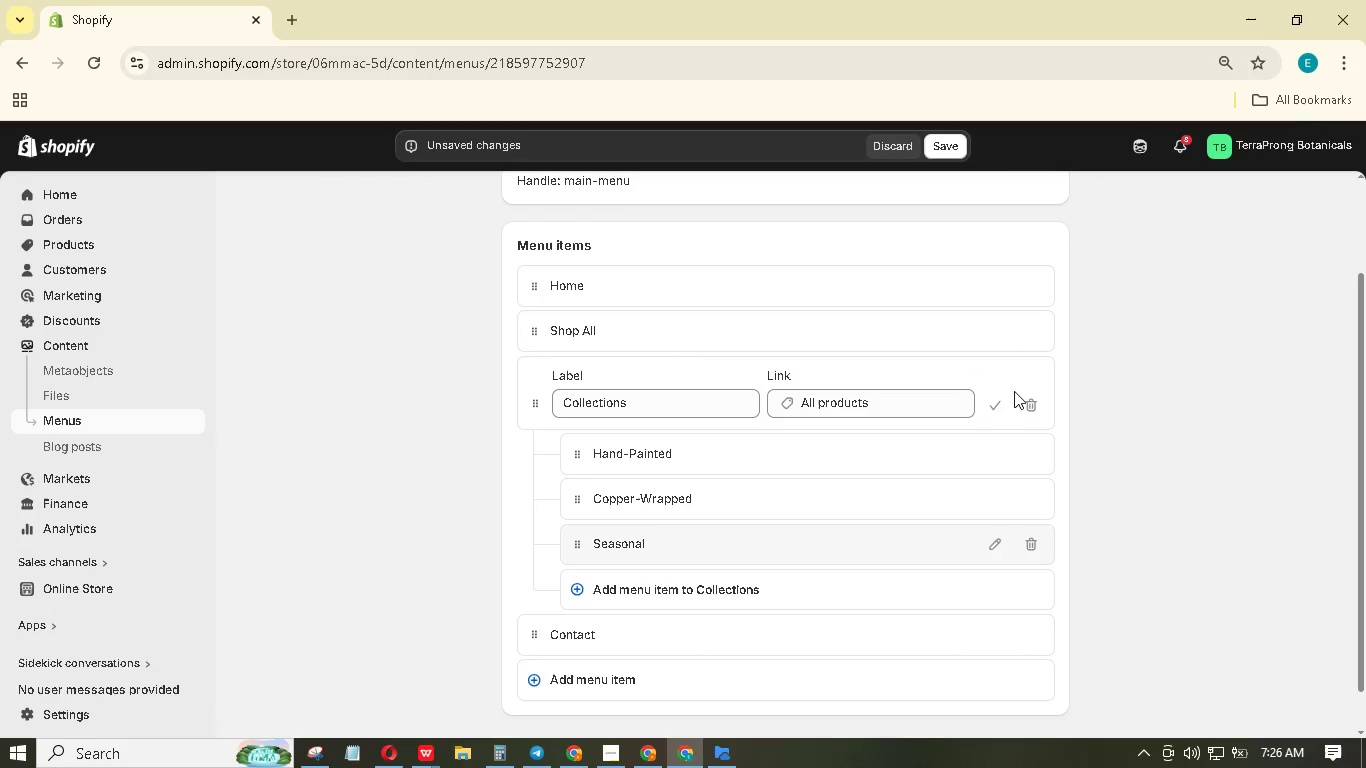 
left_click([996, 403])
 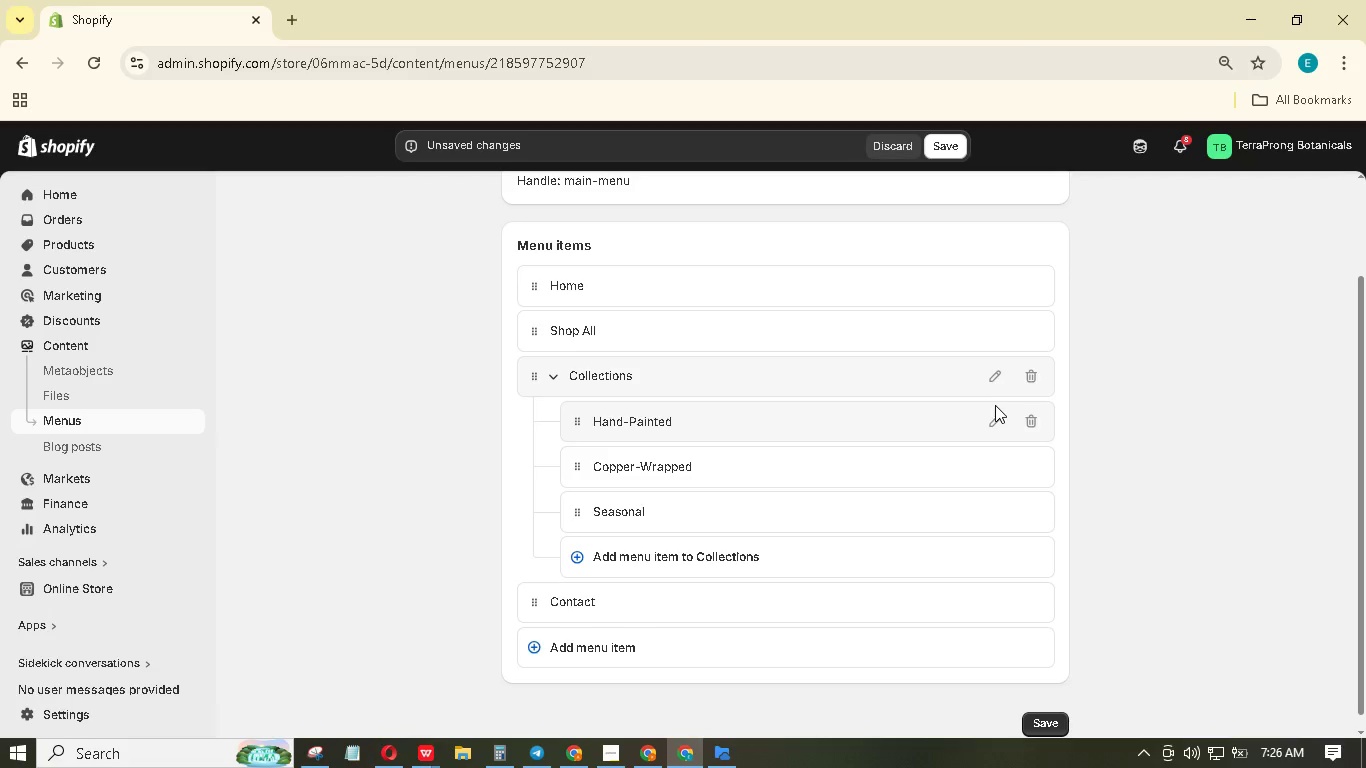 
scroll: coordinate [815, 467], scroll_direction: down, amount: 2.0
 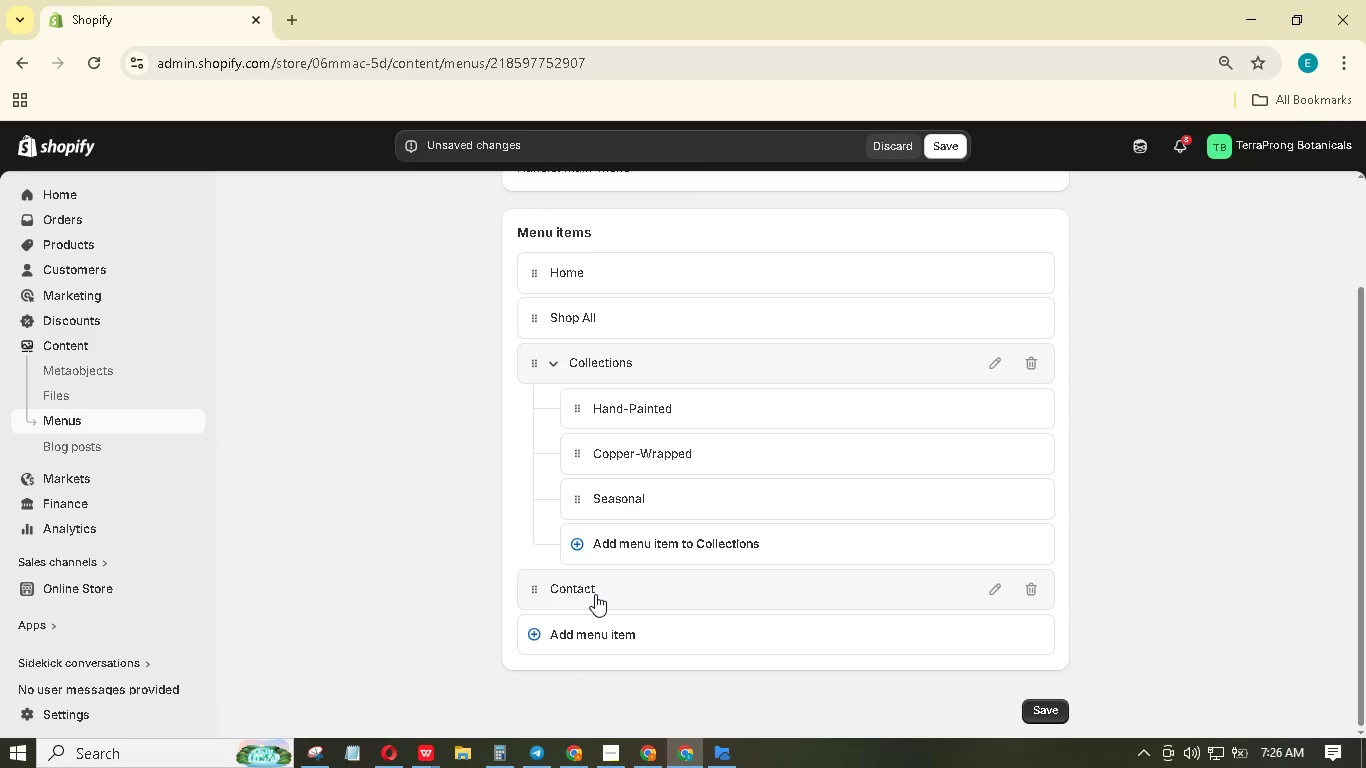 
wait(7.98)
 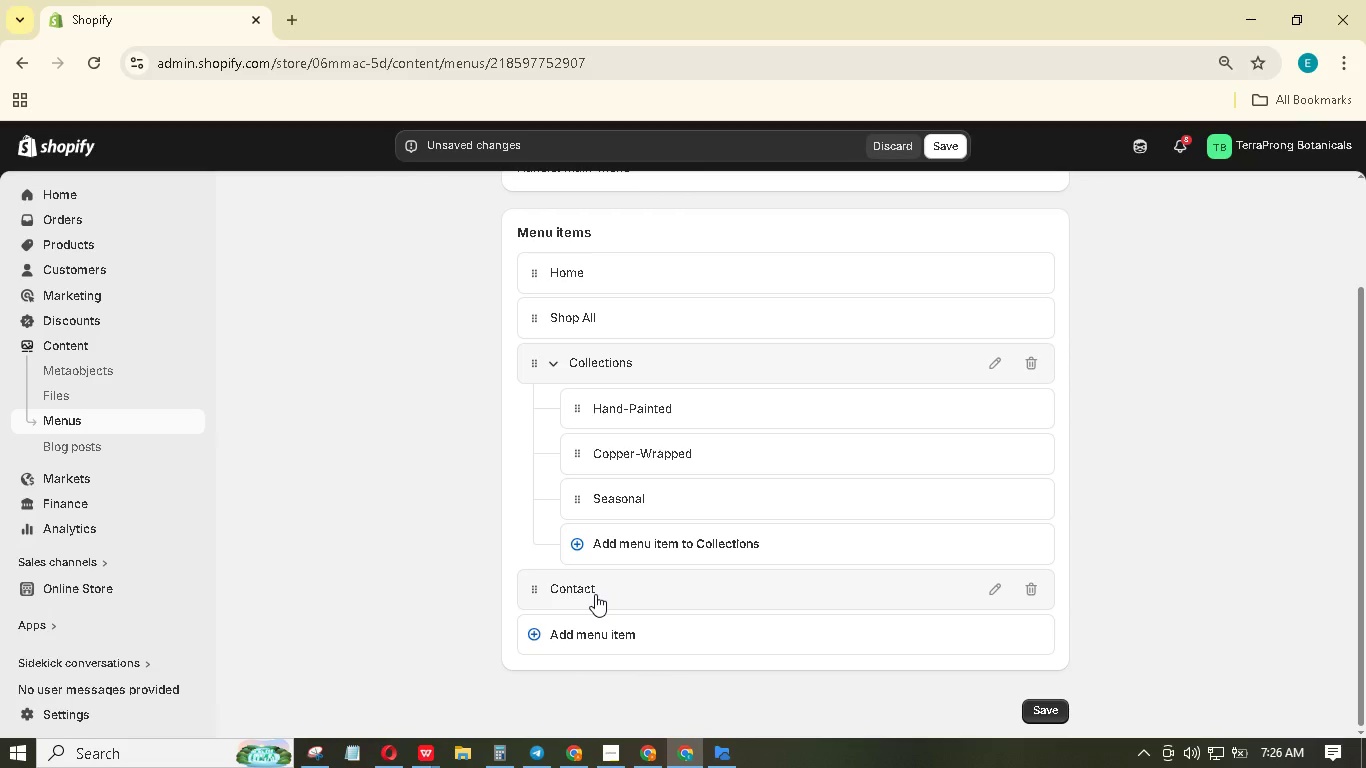 
left_click([595, 594])
 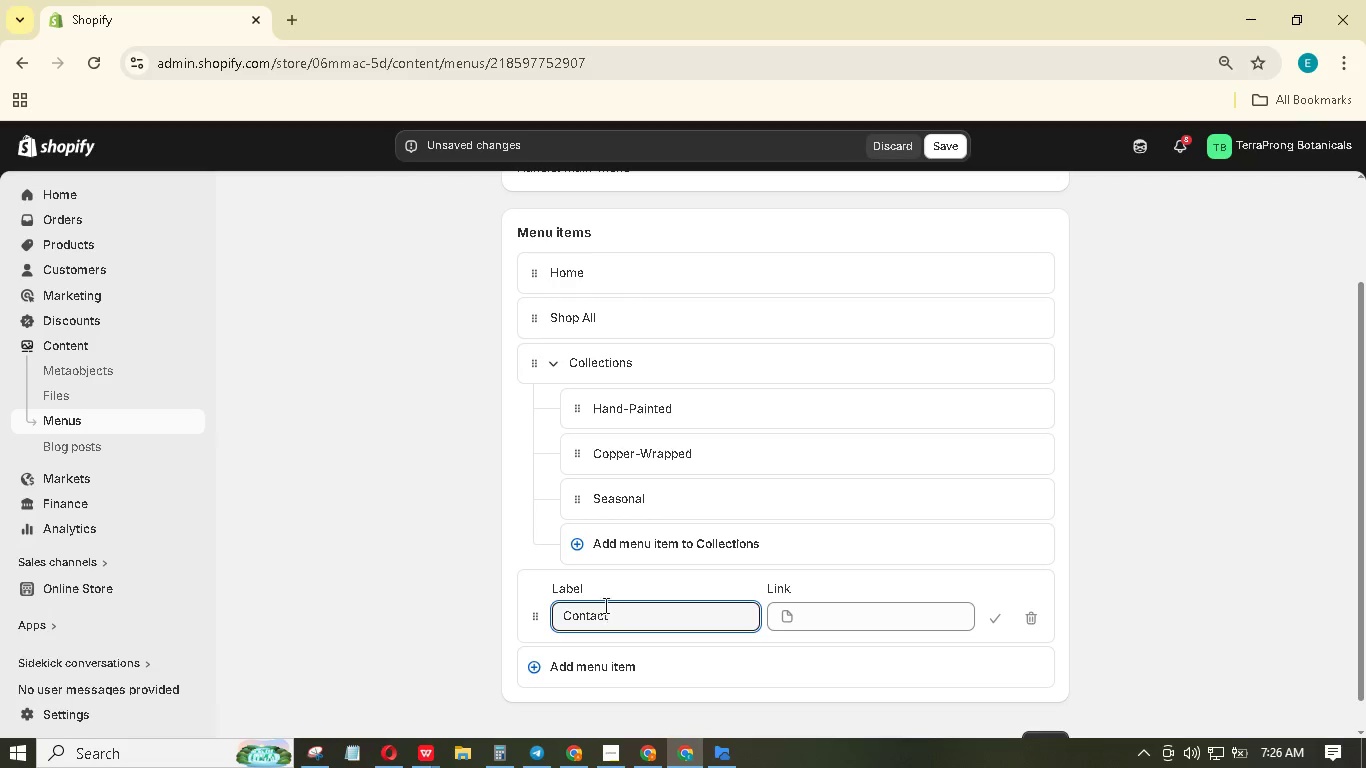 
left_click_drag(start_coordinate=[631, 614], to_coordinate=[531, 610])
 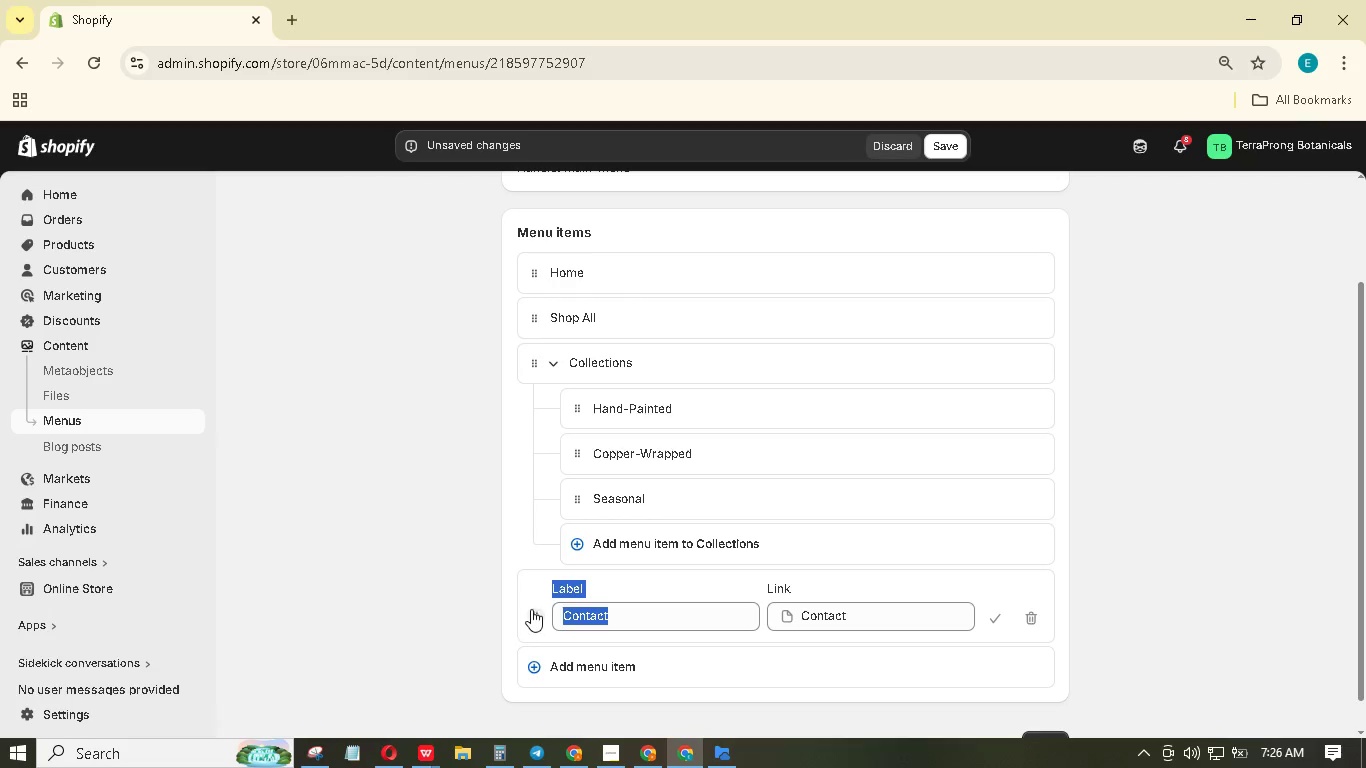 
hold_key(key=ShiftLeft, duration=0.33)
 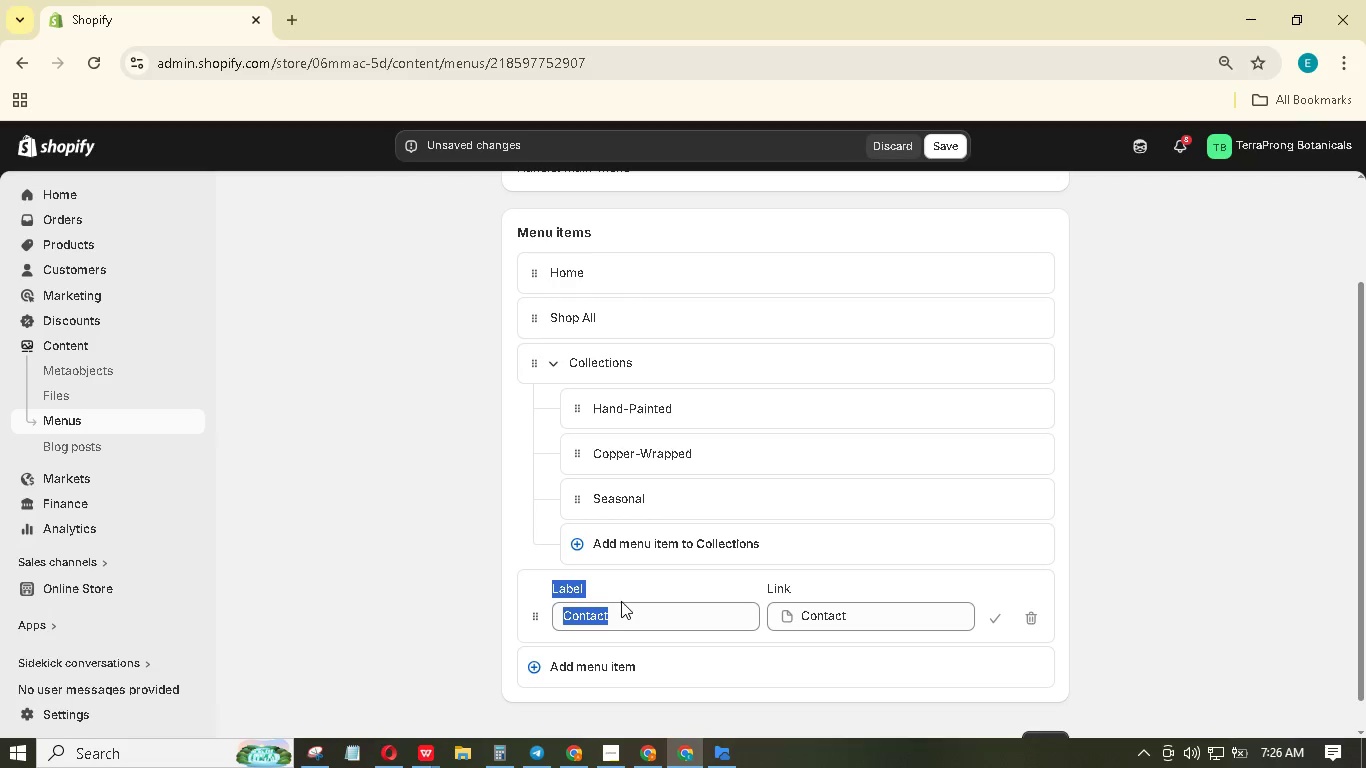 
left_click([630, 610])
 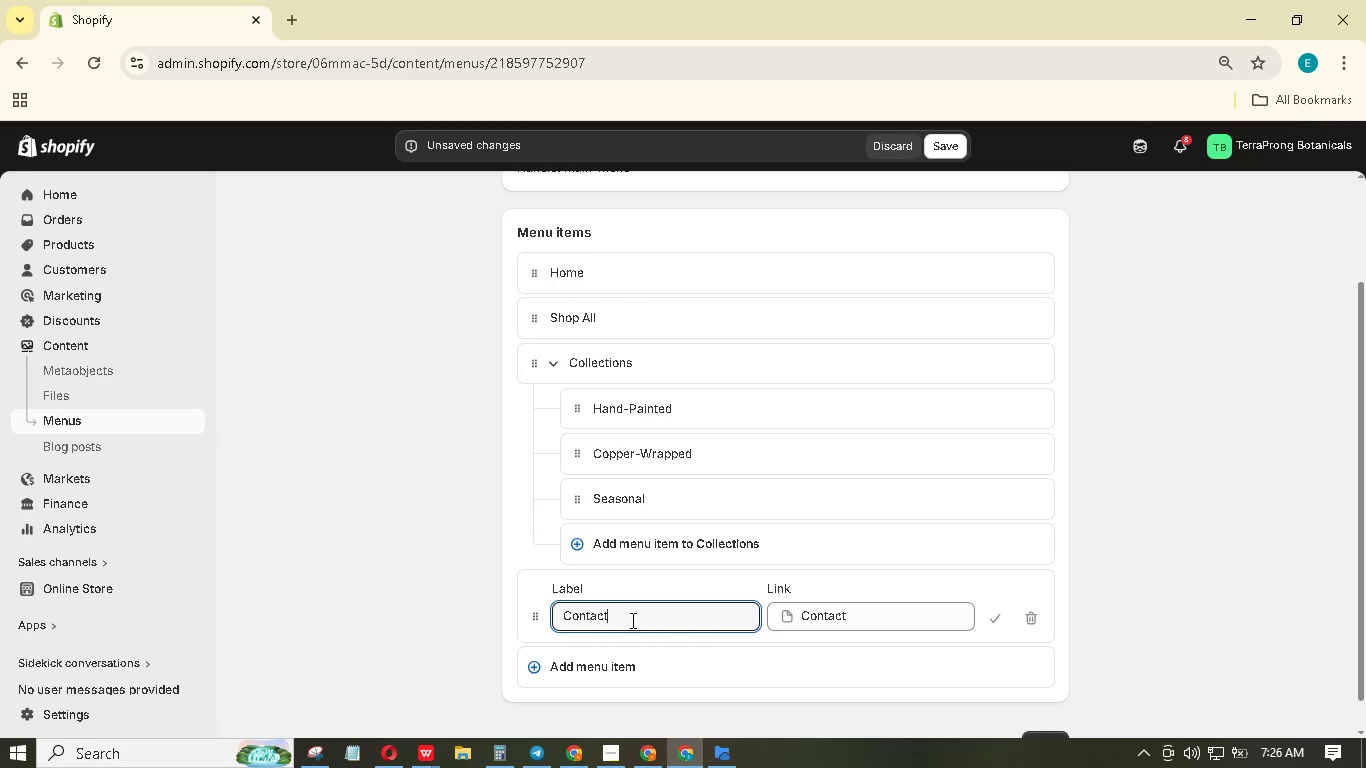 
left_click_drag(start_coordinate=[631, 620], to_coordinate=[562, 611])
 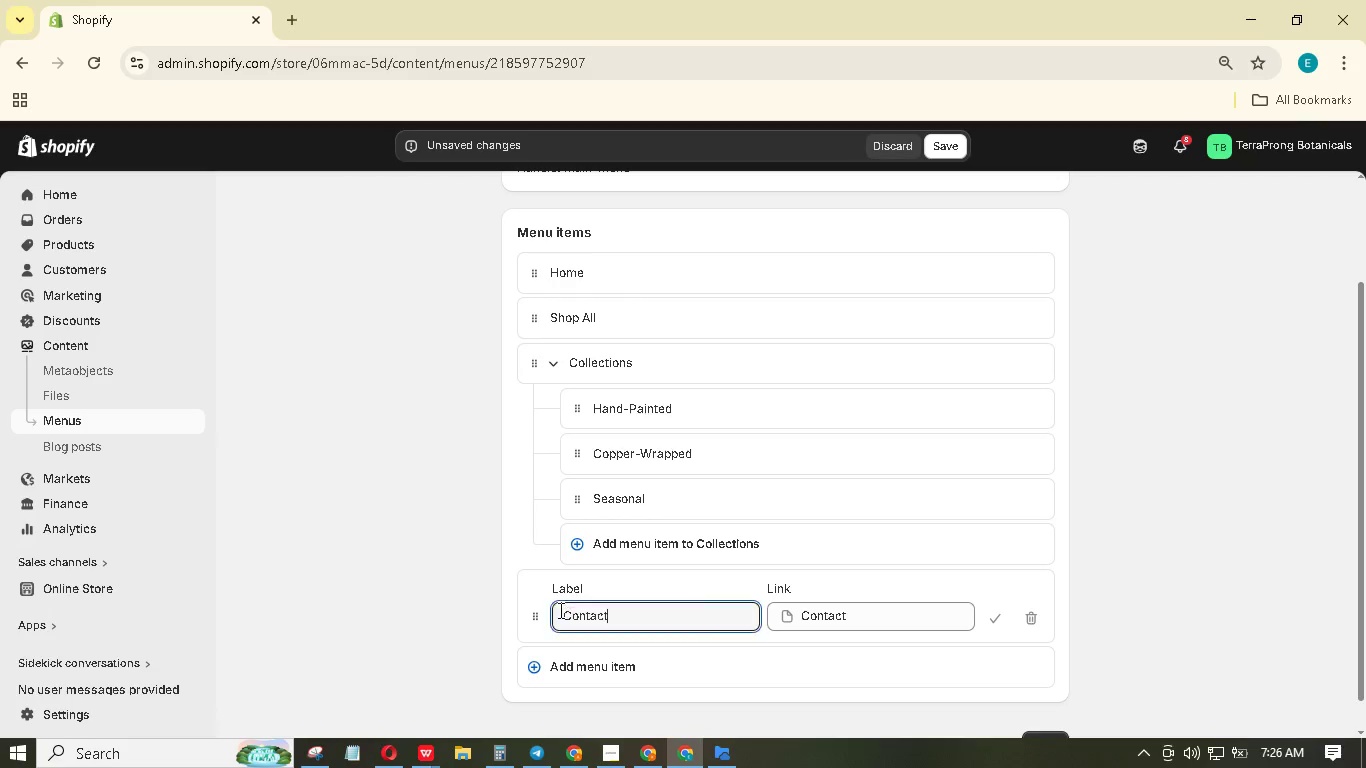 
type(Care Instructions)
 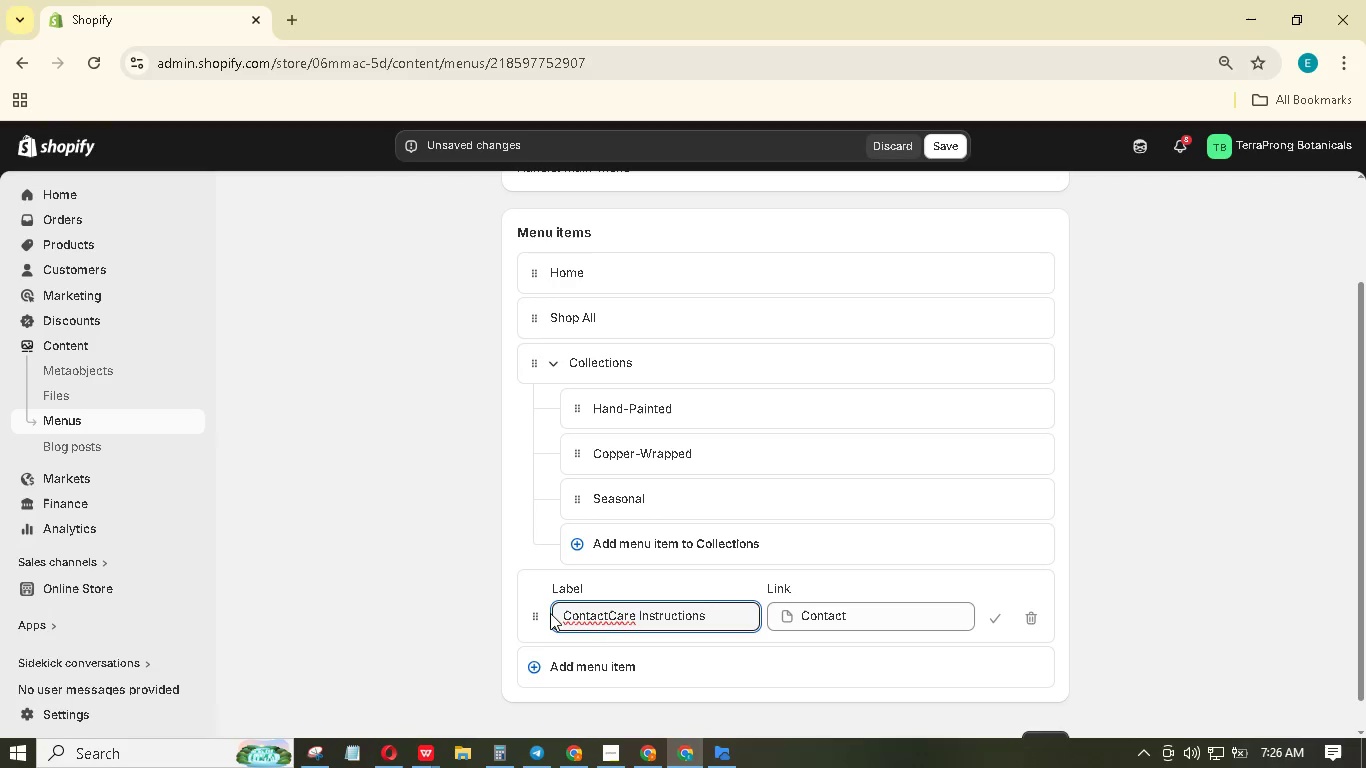 
left_click_drag(start_coordinate=[607, 620], to_coordinate=[521, 616])
 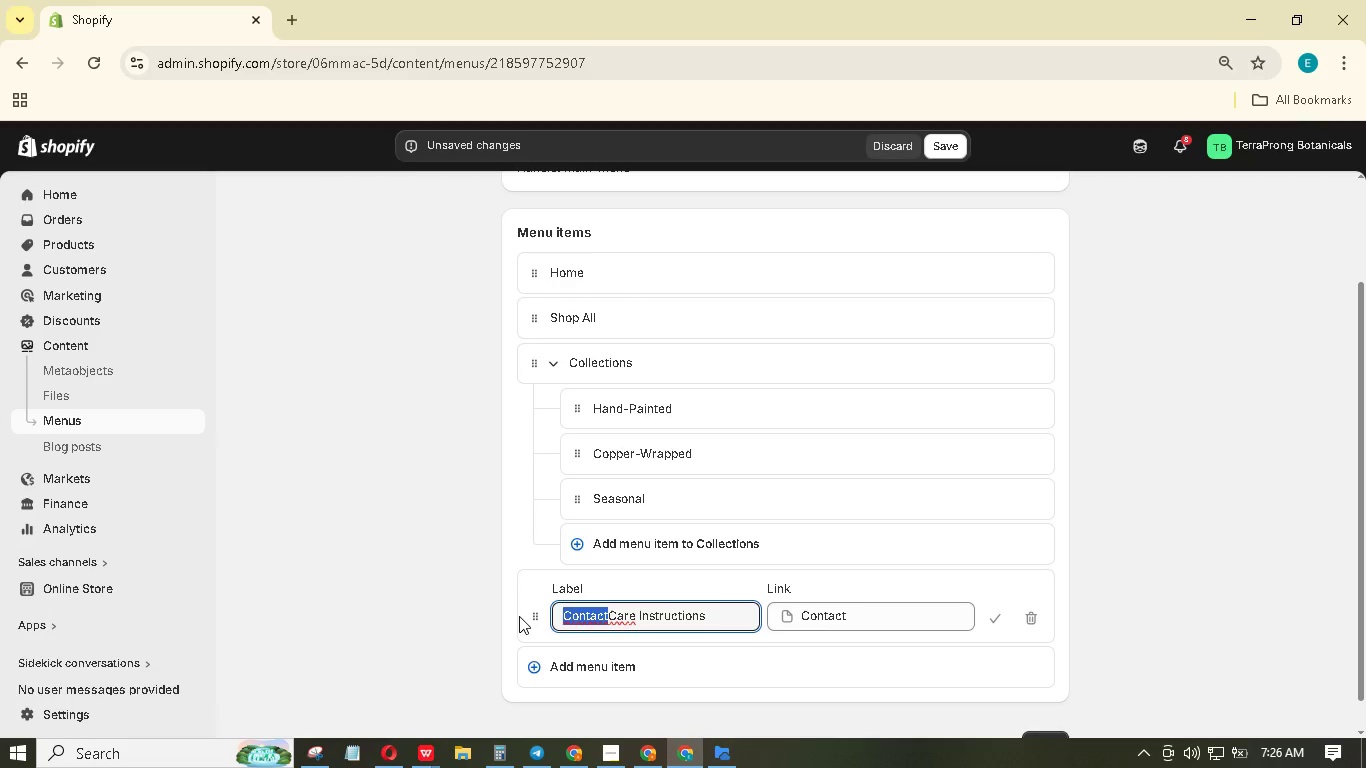 
key(Backspace)
 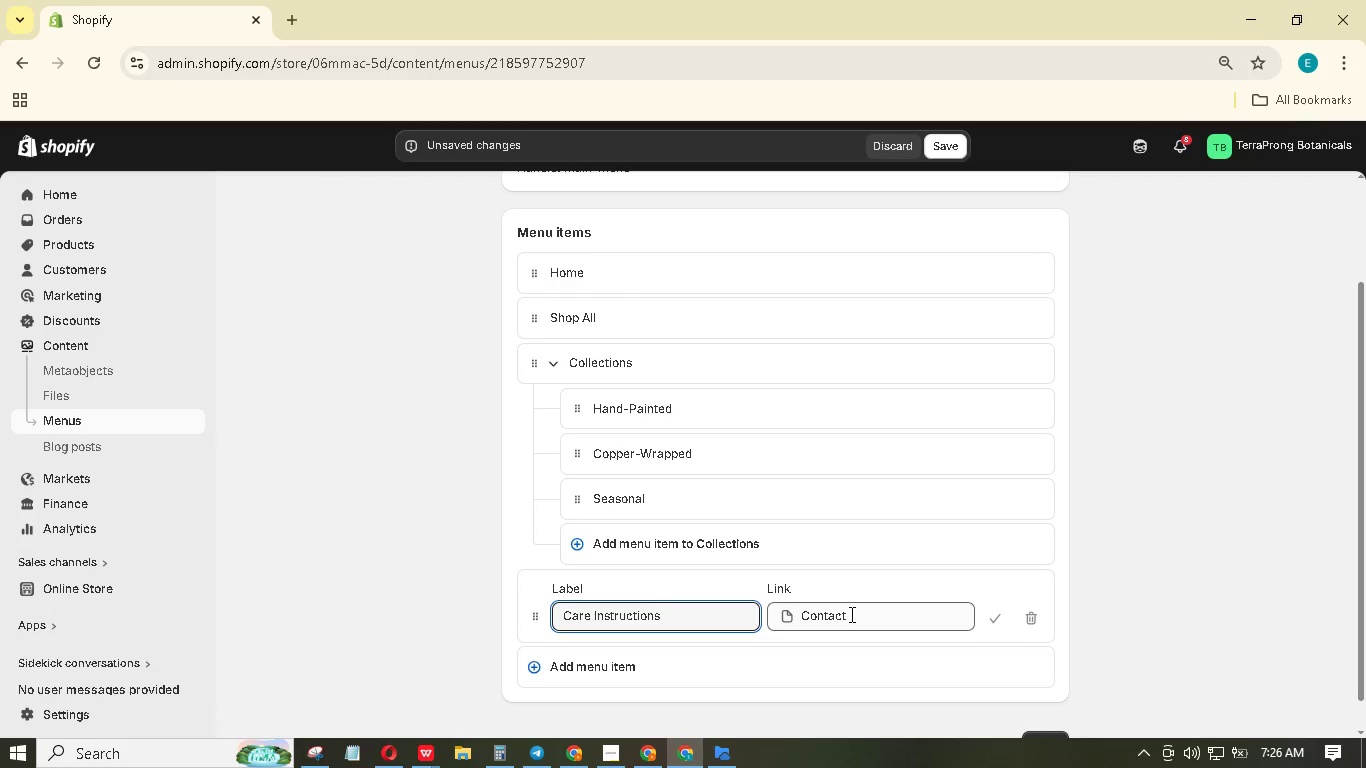 
left_click_drag(start_coordinate=[850, 614], to_coordinate=[768, 597])
 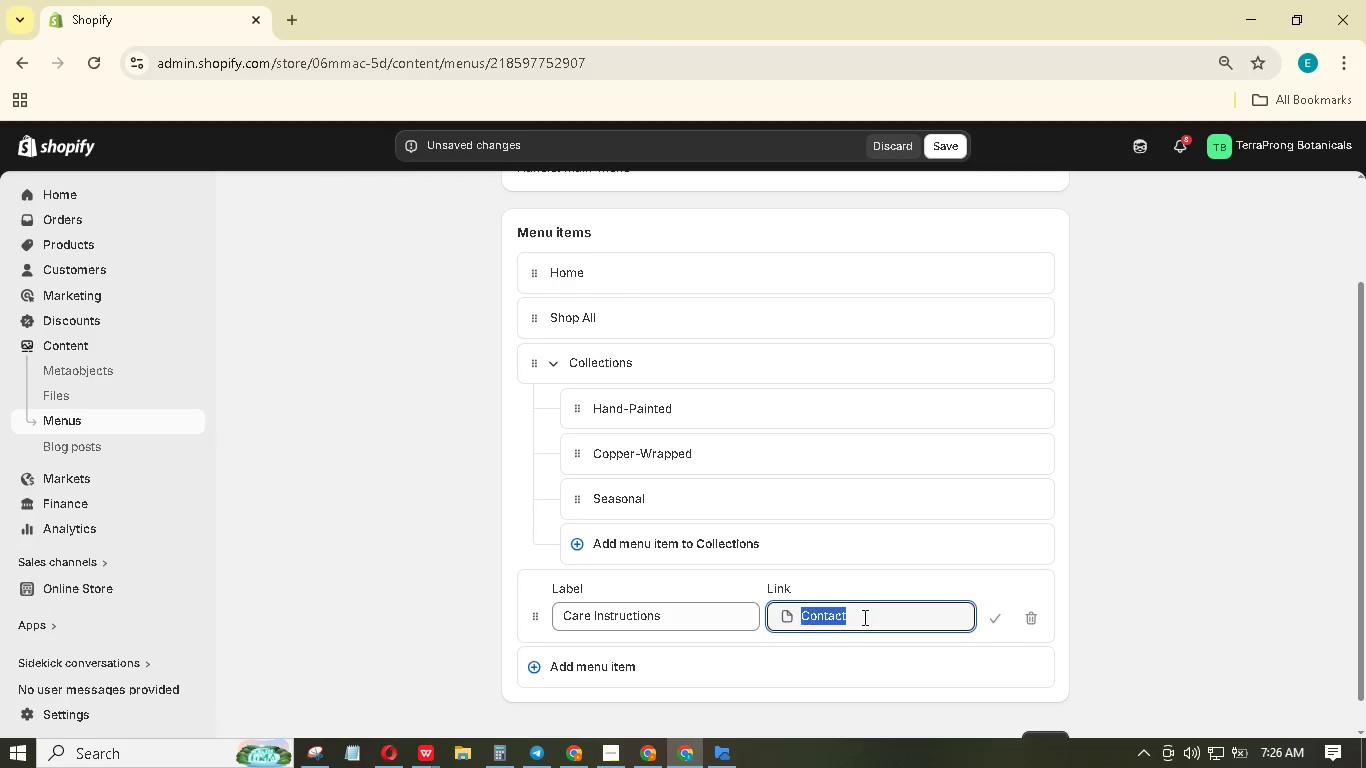 
left_click([876, 617])
 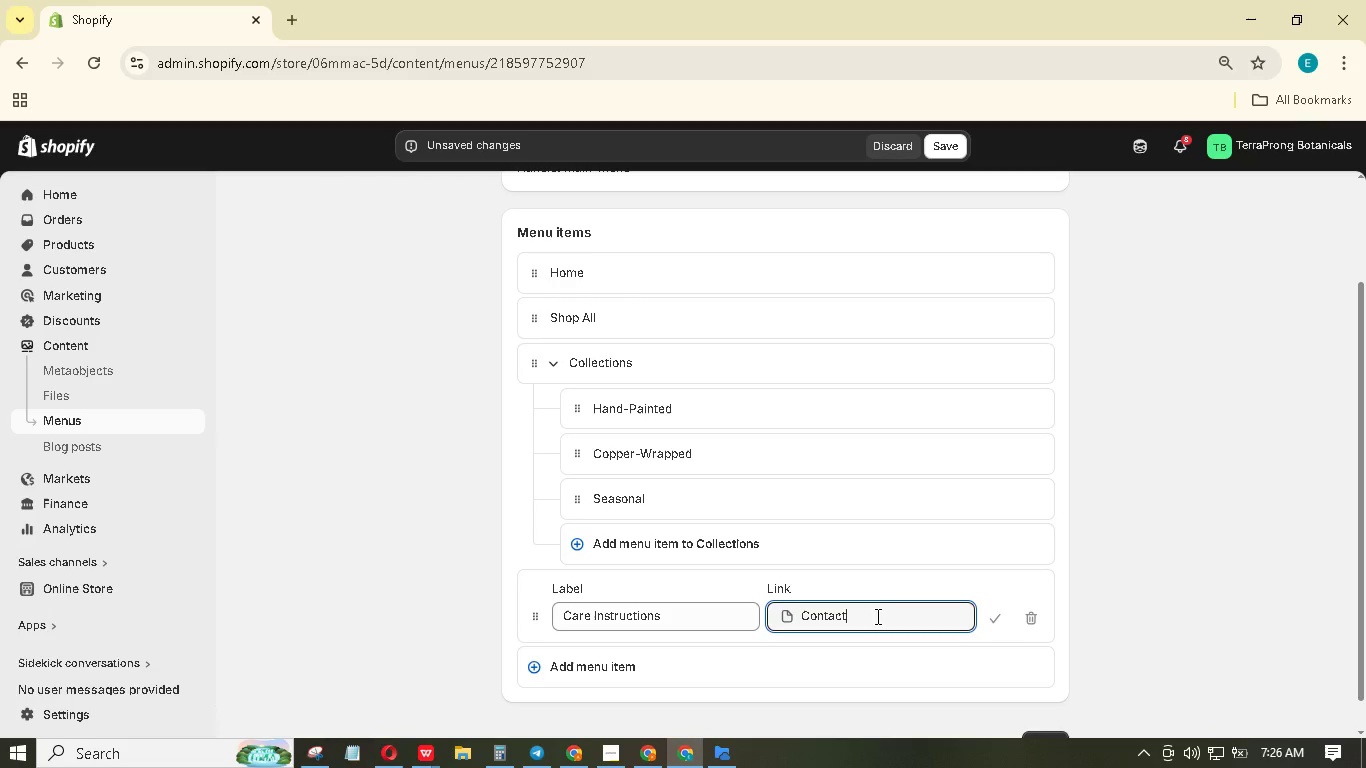 
left_click_drag(start_coordinate=[876, 616], to_coordinate=[779, 613])
 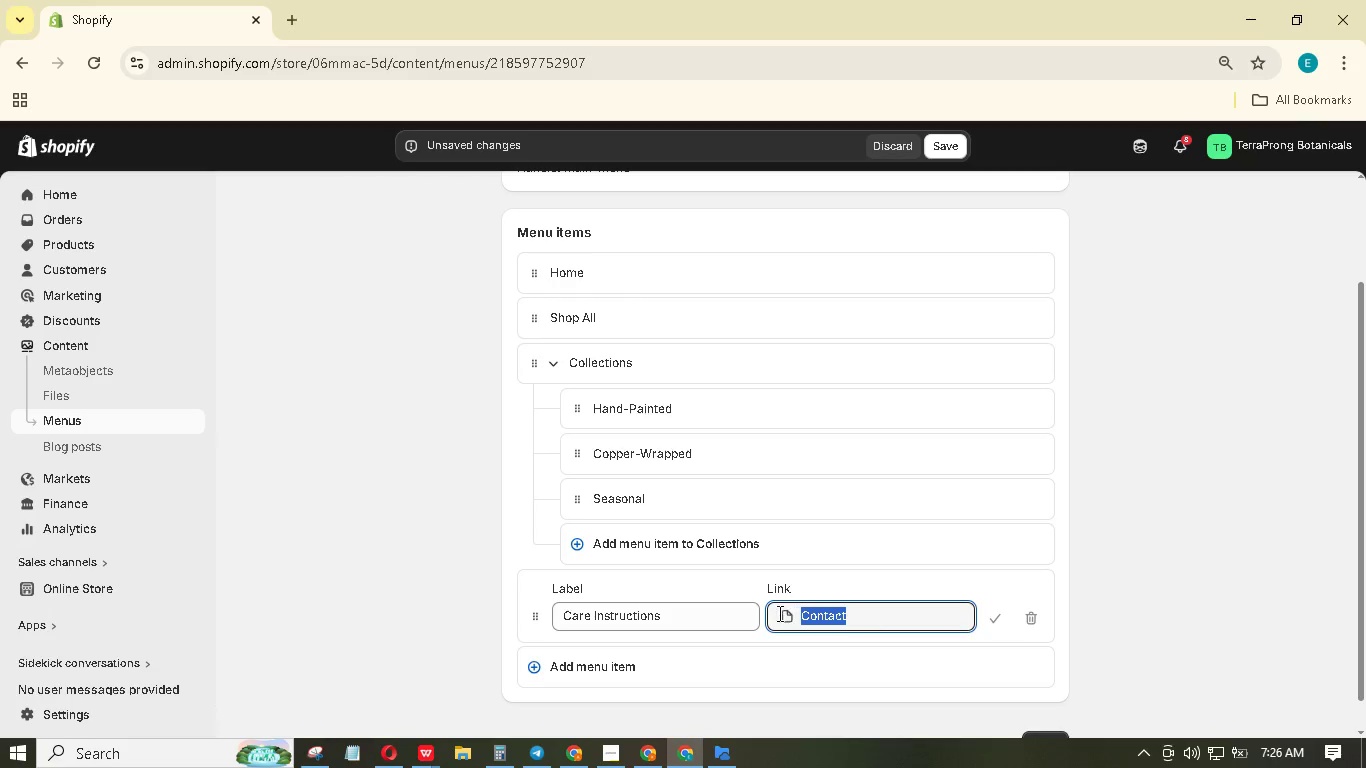 
key(Backspace)
 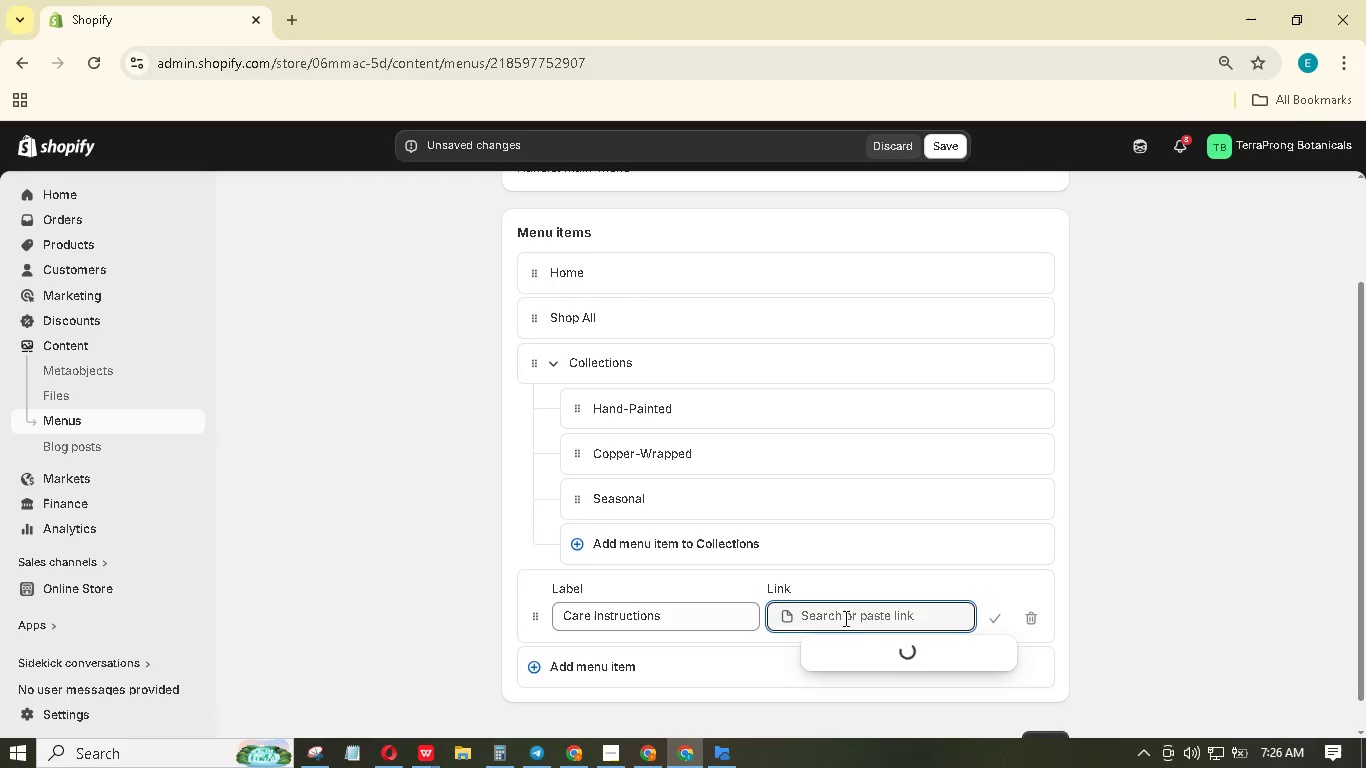 
left_click([845, 615])
 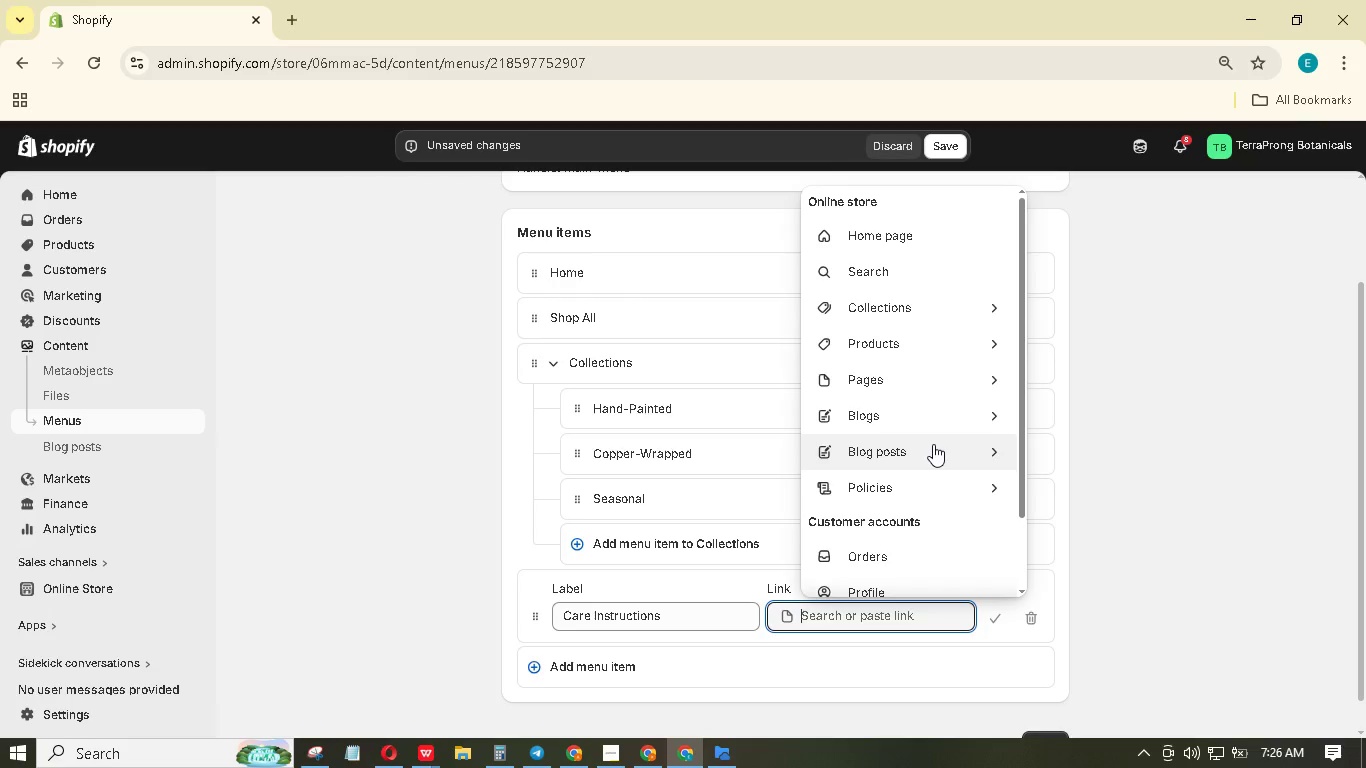 
scroll: coordinate [947, 464], scroll_direction: down, amount: 1.0
 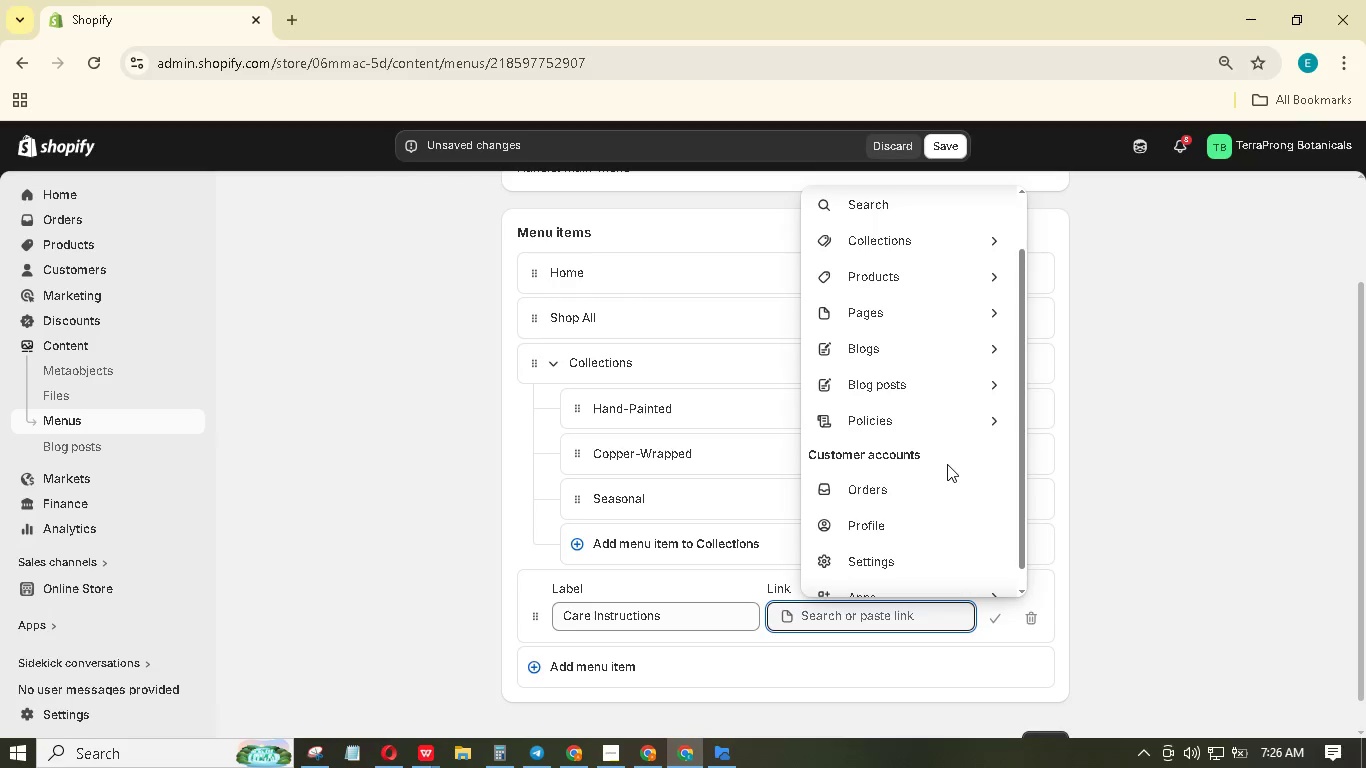 
scroll: coordinate [947, 464], scroll_direction: up, amount: 3.0
 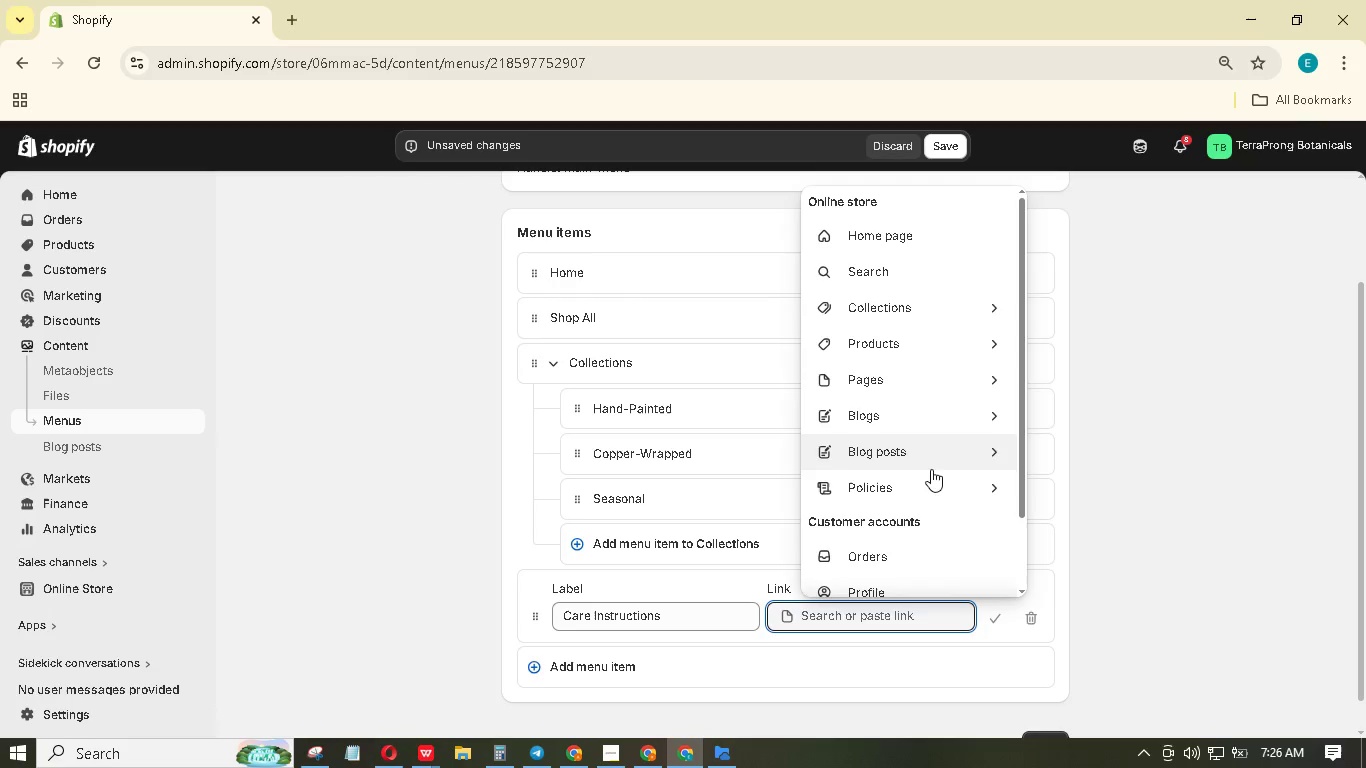 
left_click([965, 378])
 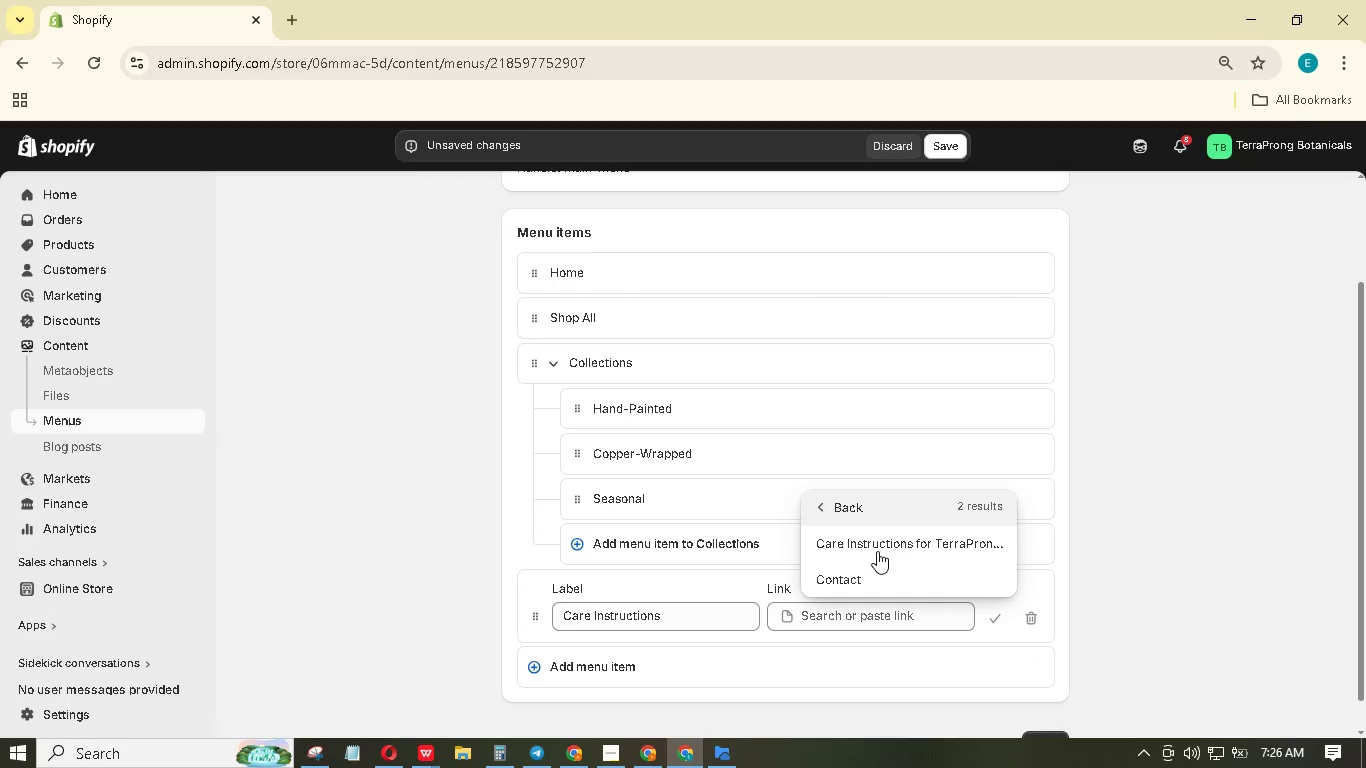 
left_click([876, 544])
 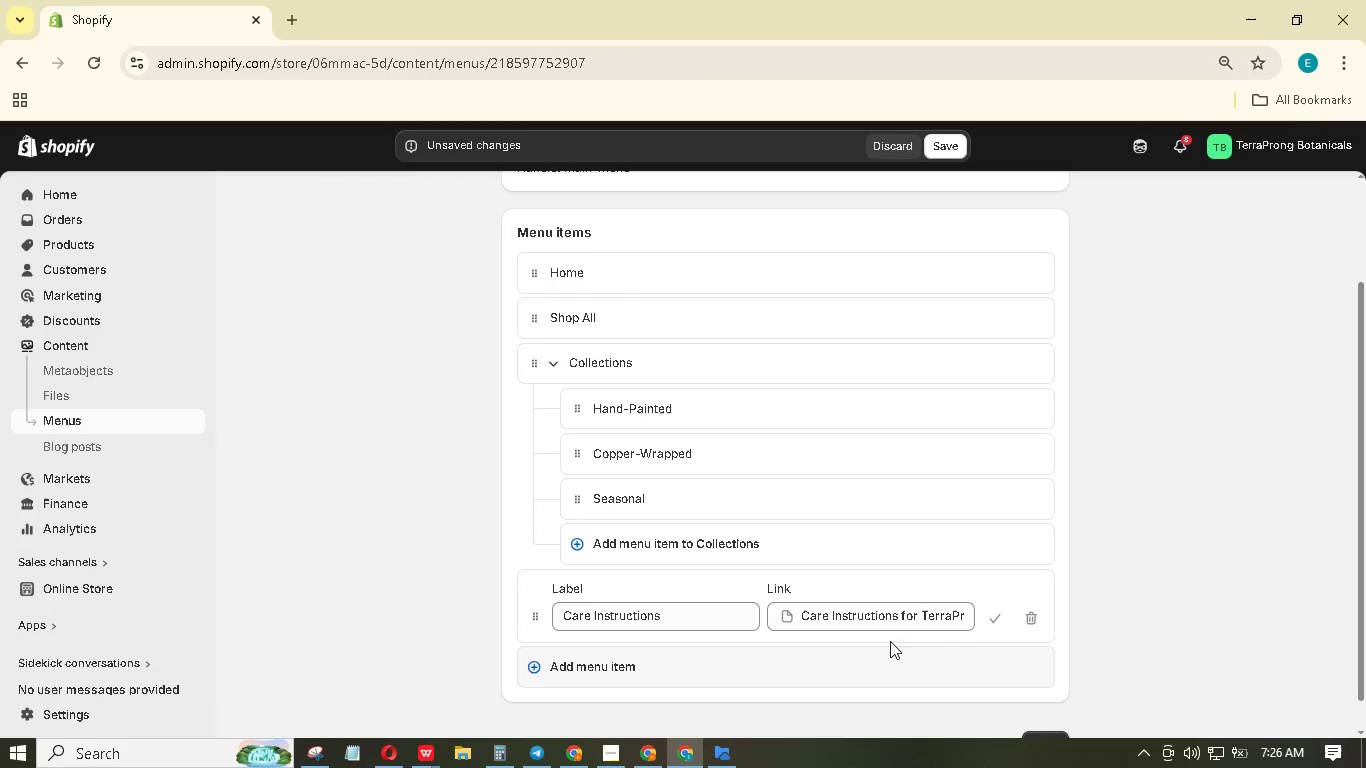 
left_click([994, 621])
 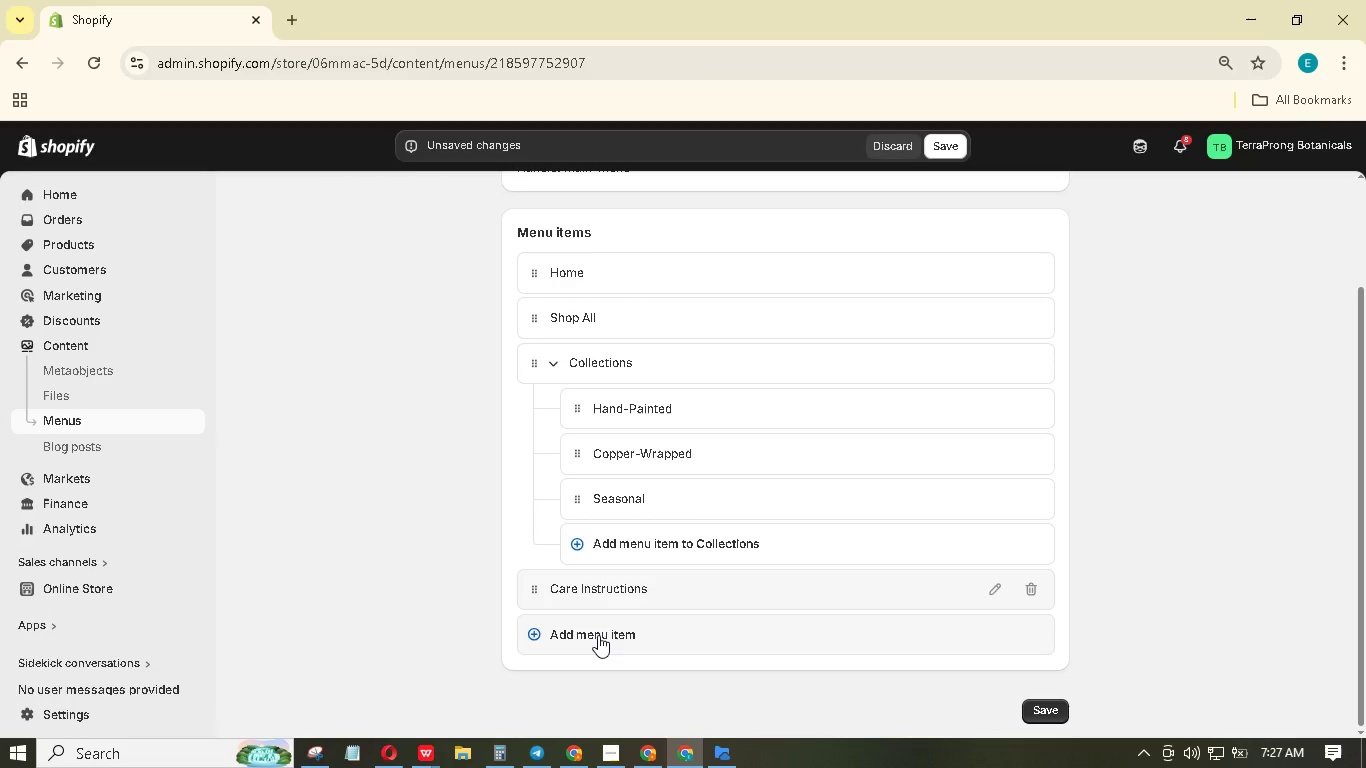 
left_click([598, 635])
 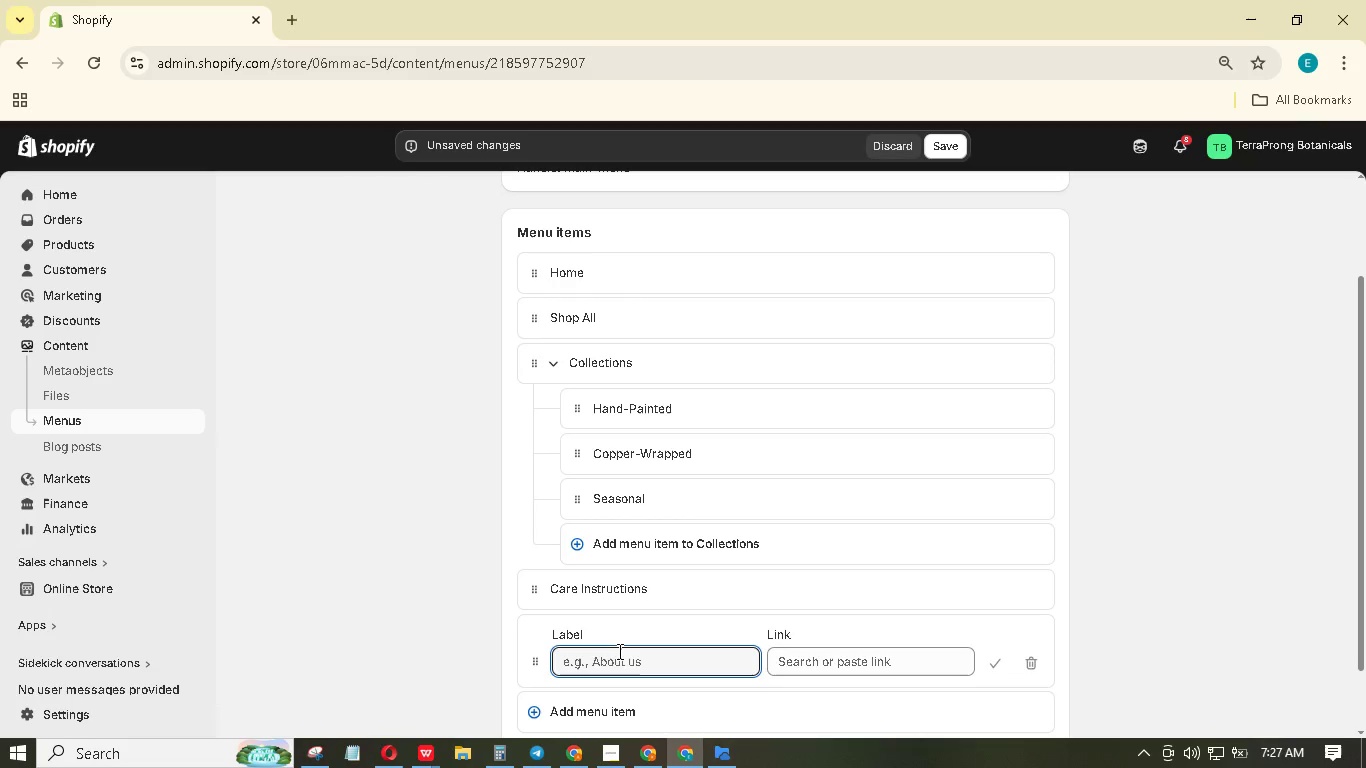 
hold_key(key=ShiftLeft, duration=0.56)
 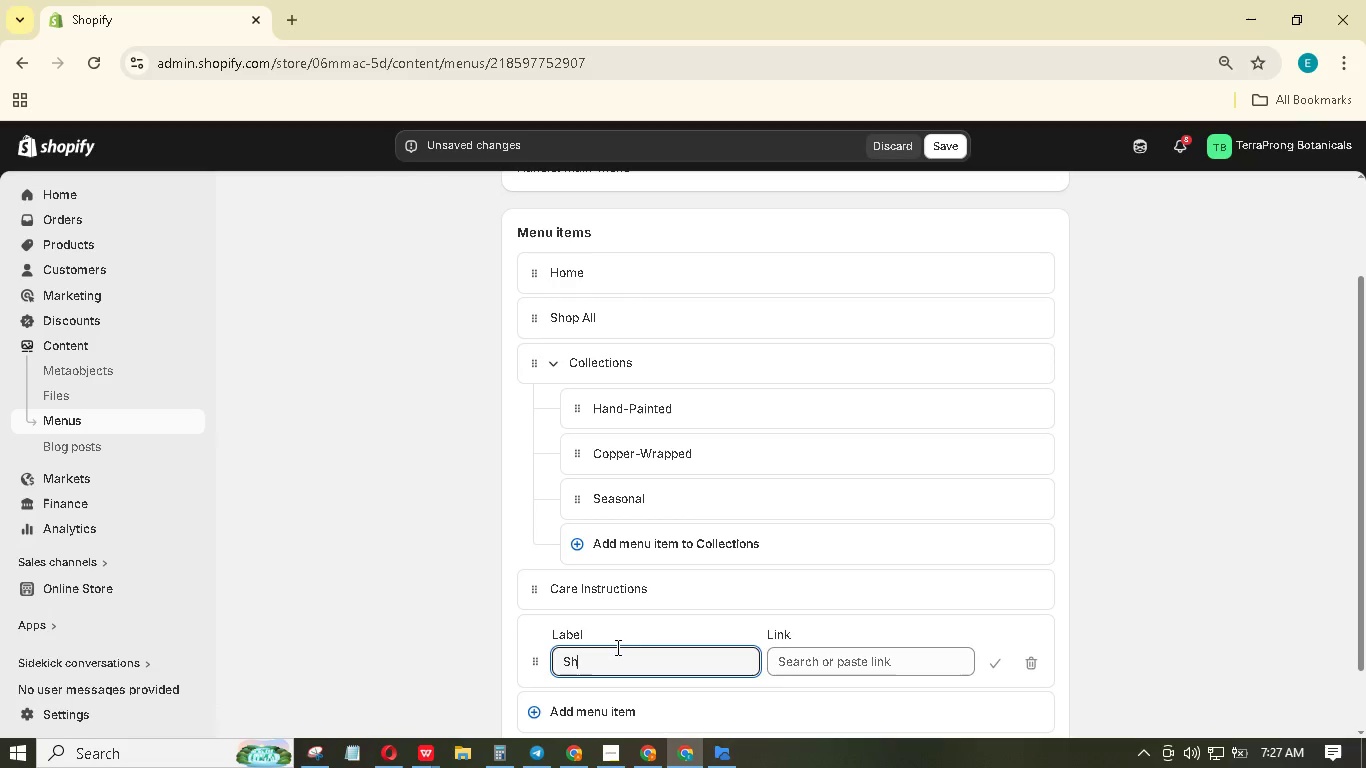 
hold_key(key=S, duration=8.28)
 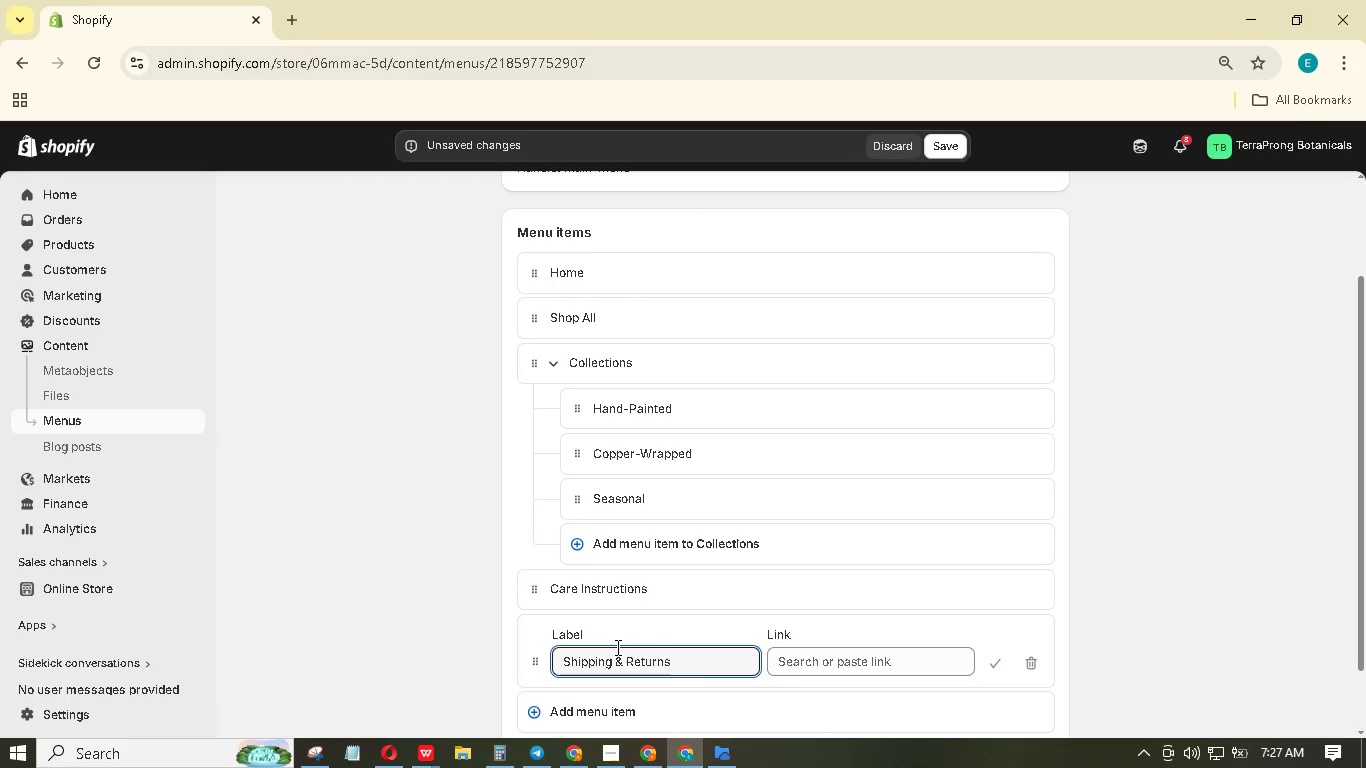 
type(Hipping & Return)
 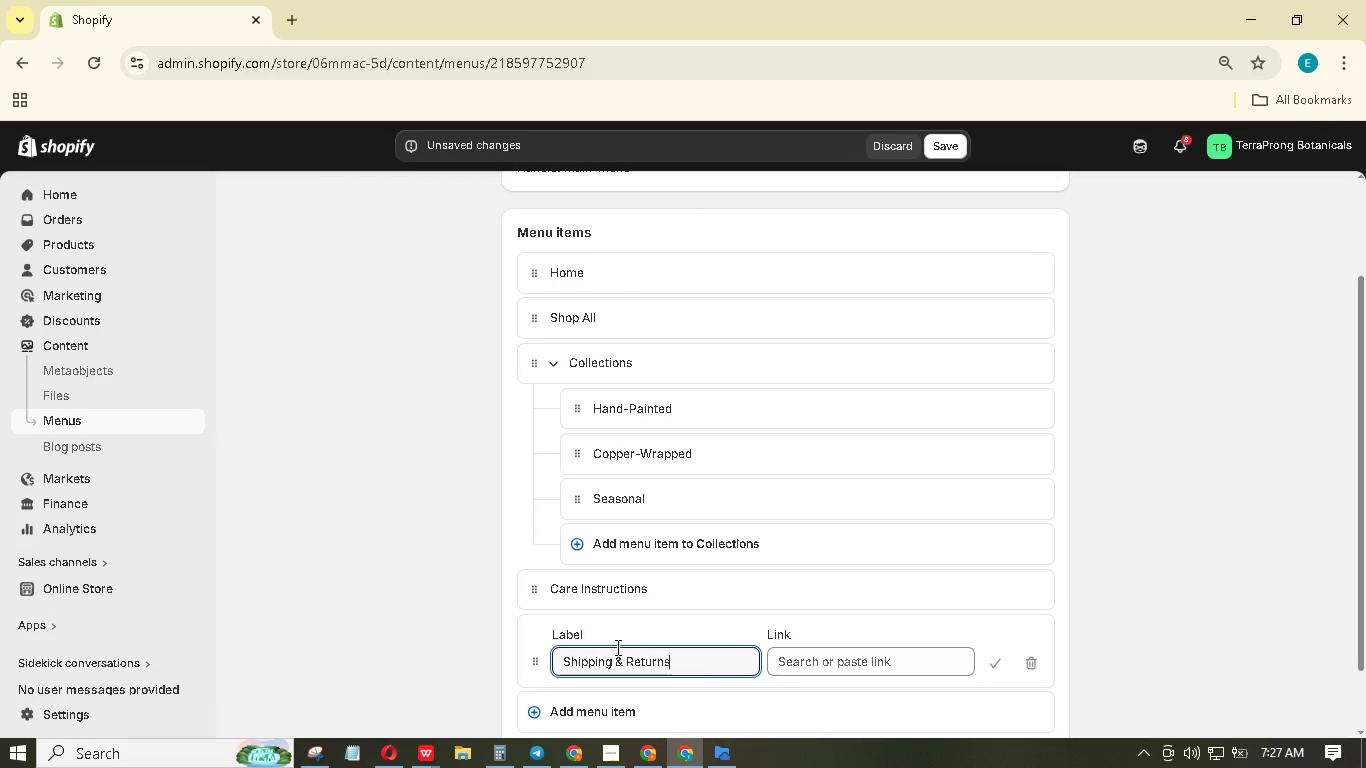 
left_click([803, 666])
 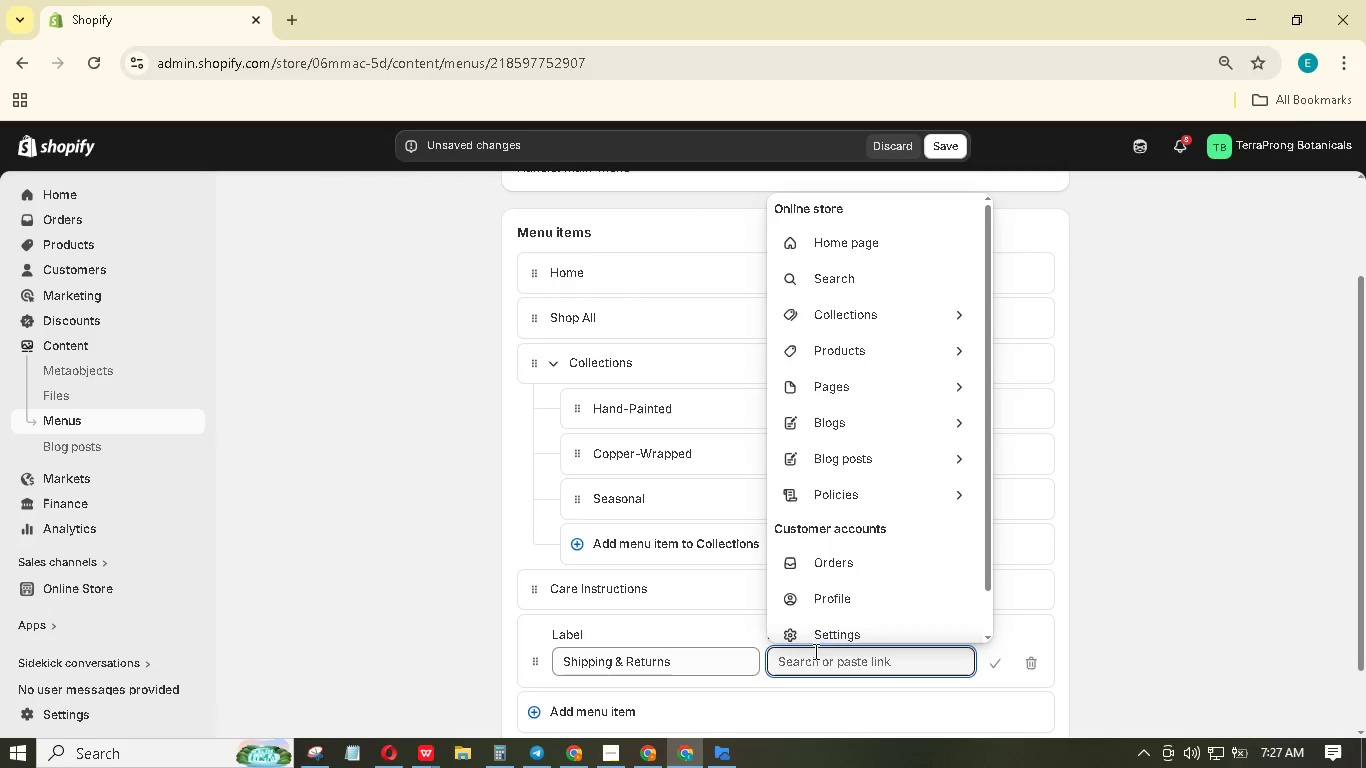 
wait(5.51)
 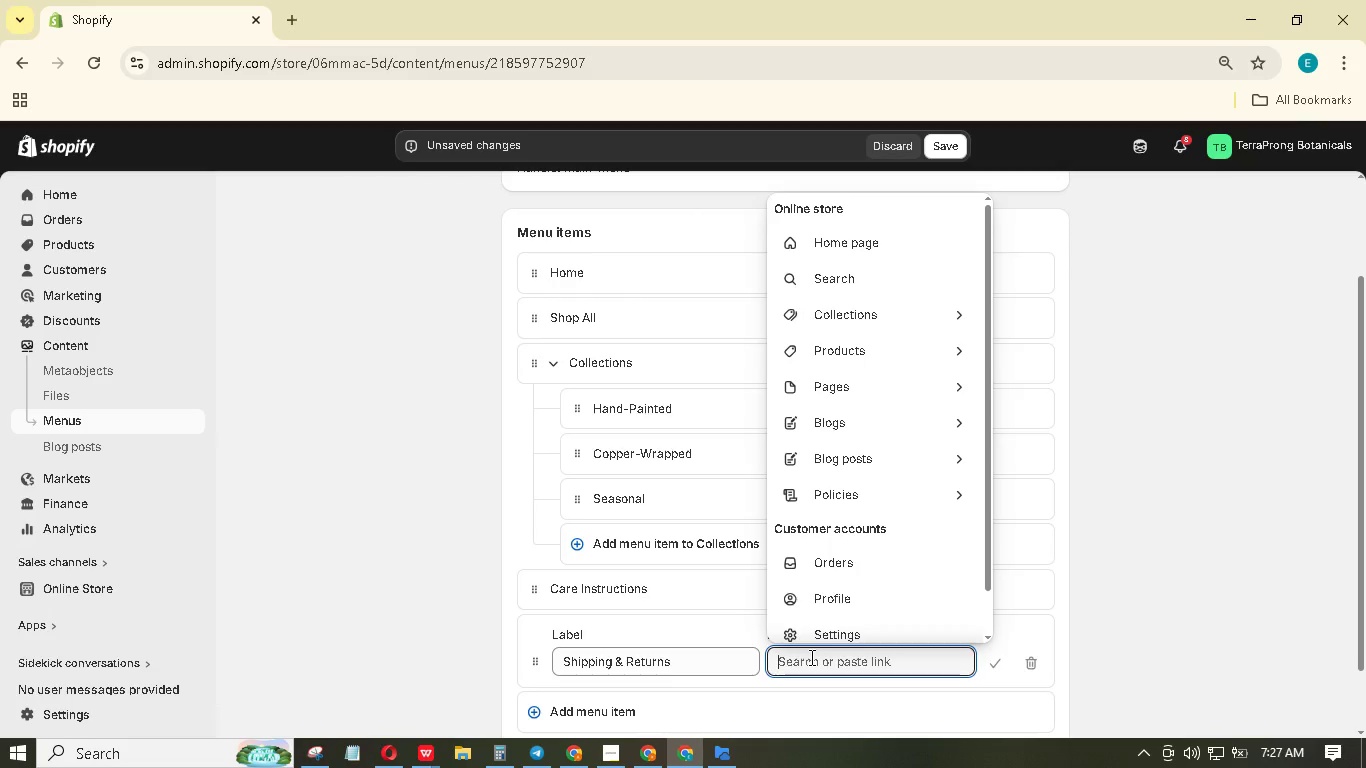 
mouse_move([870, 514])
 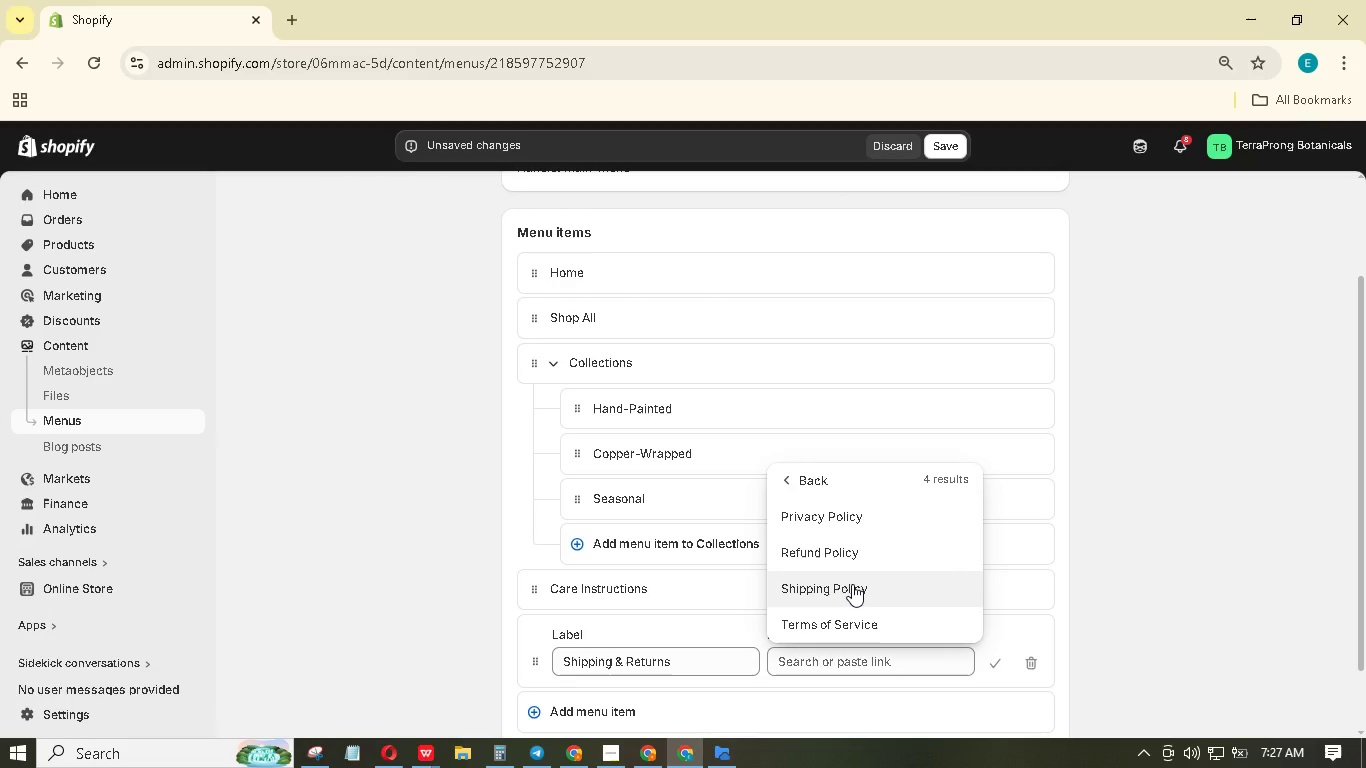 
wait(7.43)
 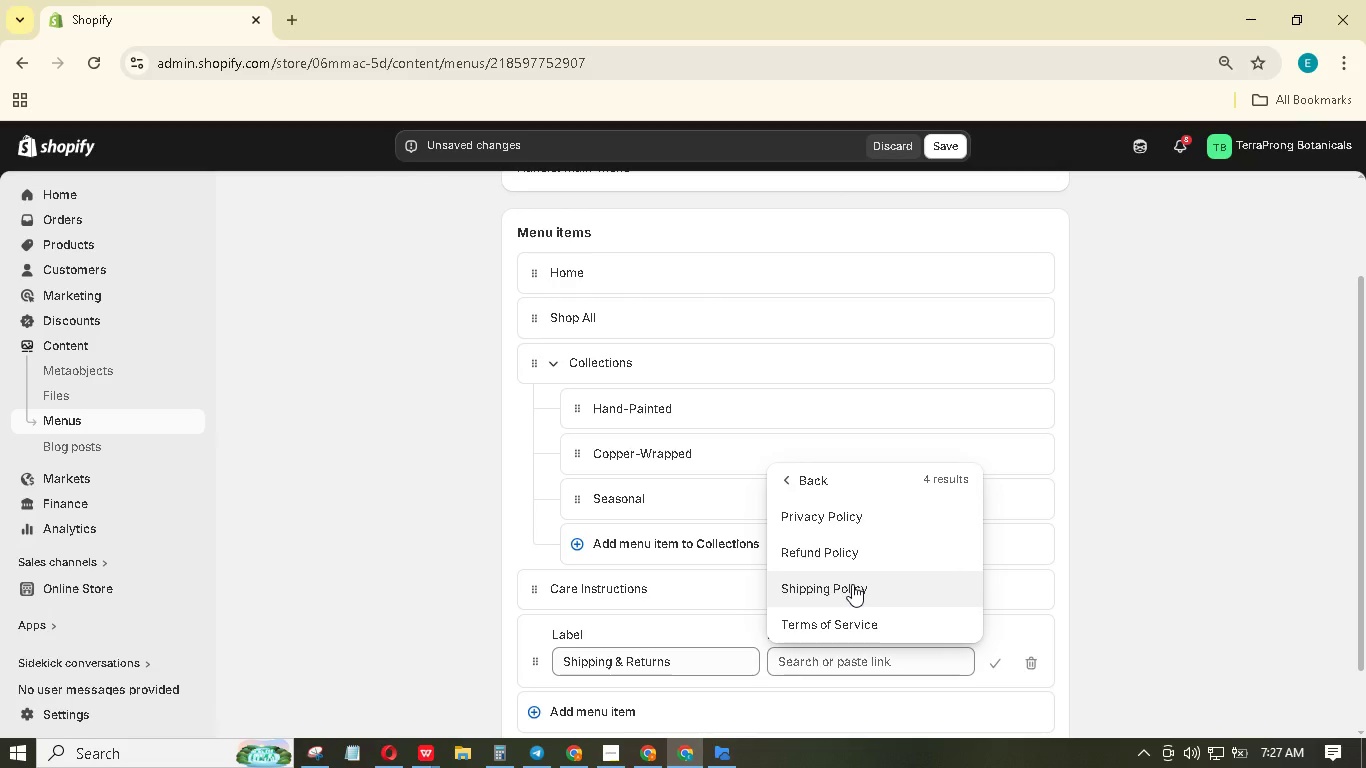 
left_click([852, 584])
 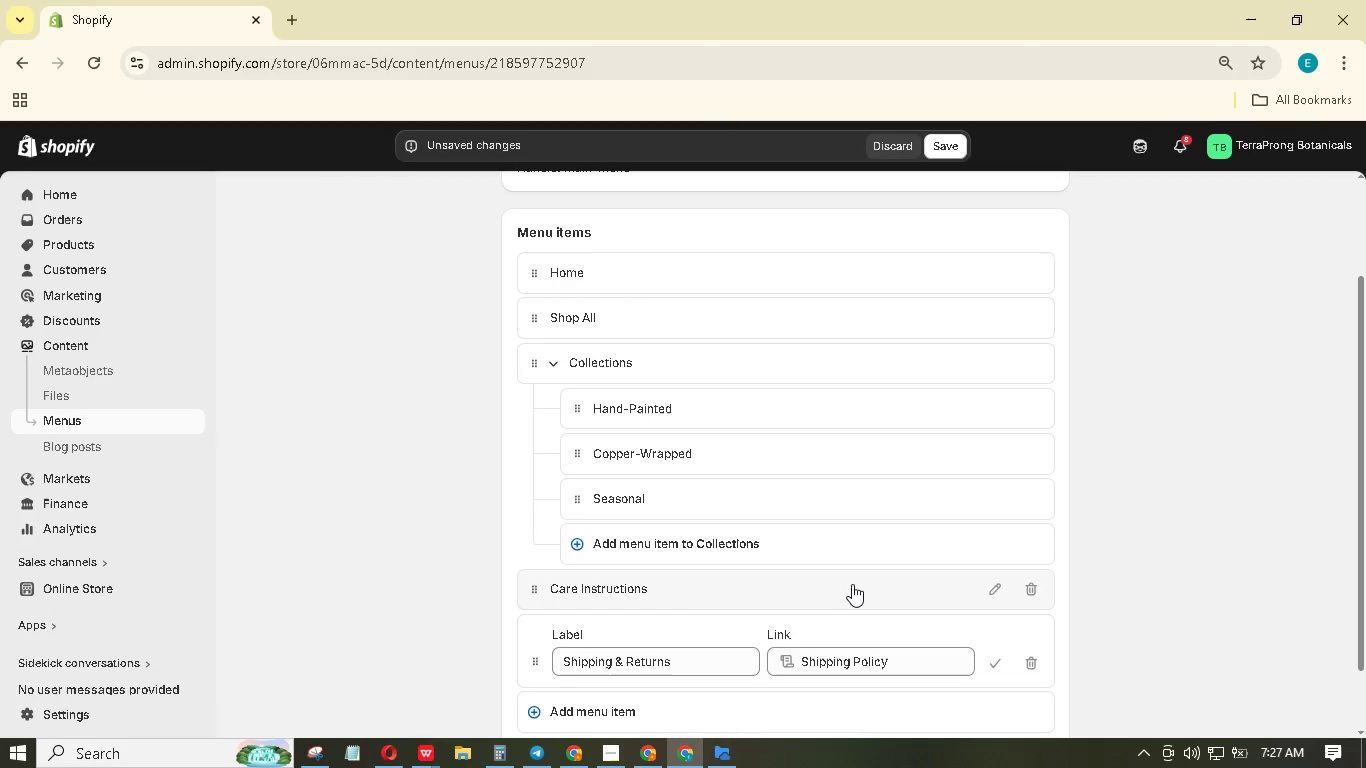 
scroll: coordinate [852, 581], scroll_direction: down, amount: 3.0
 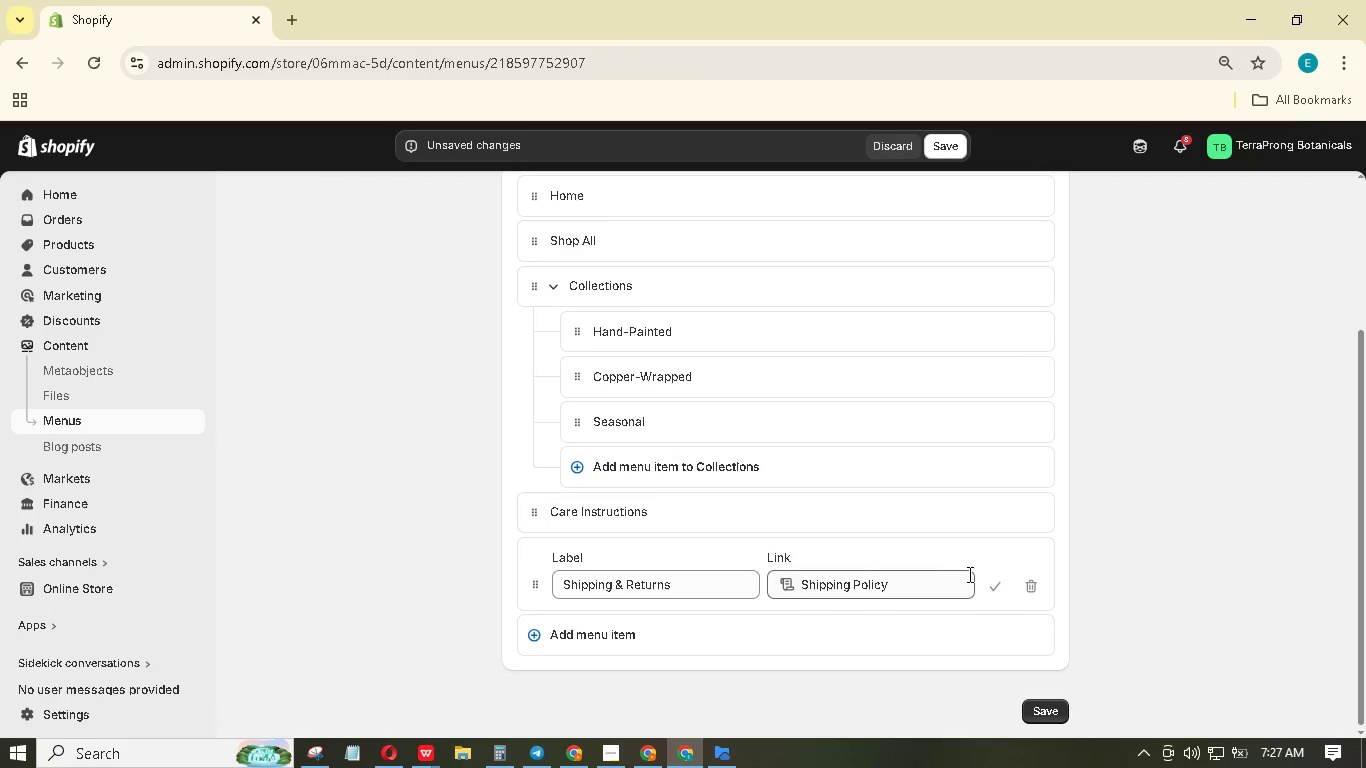 
left_click([994, 584])
 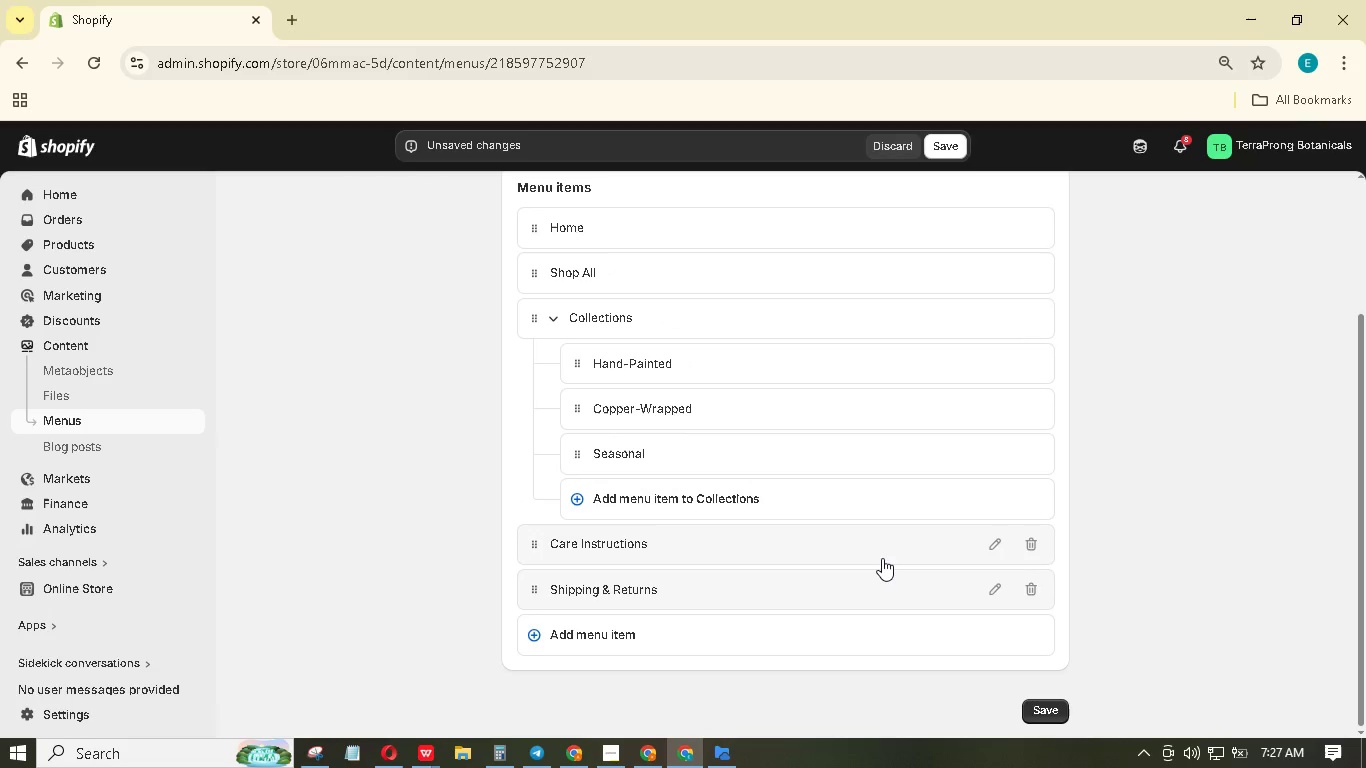 
wait(16.81)
 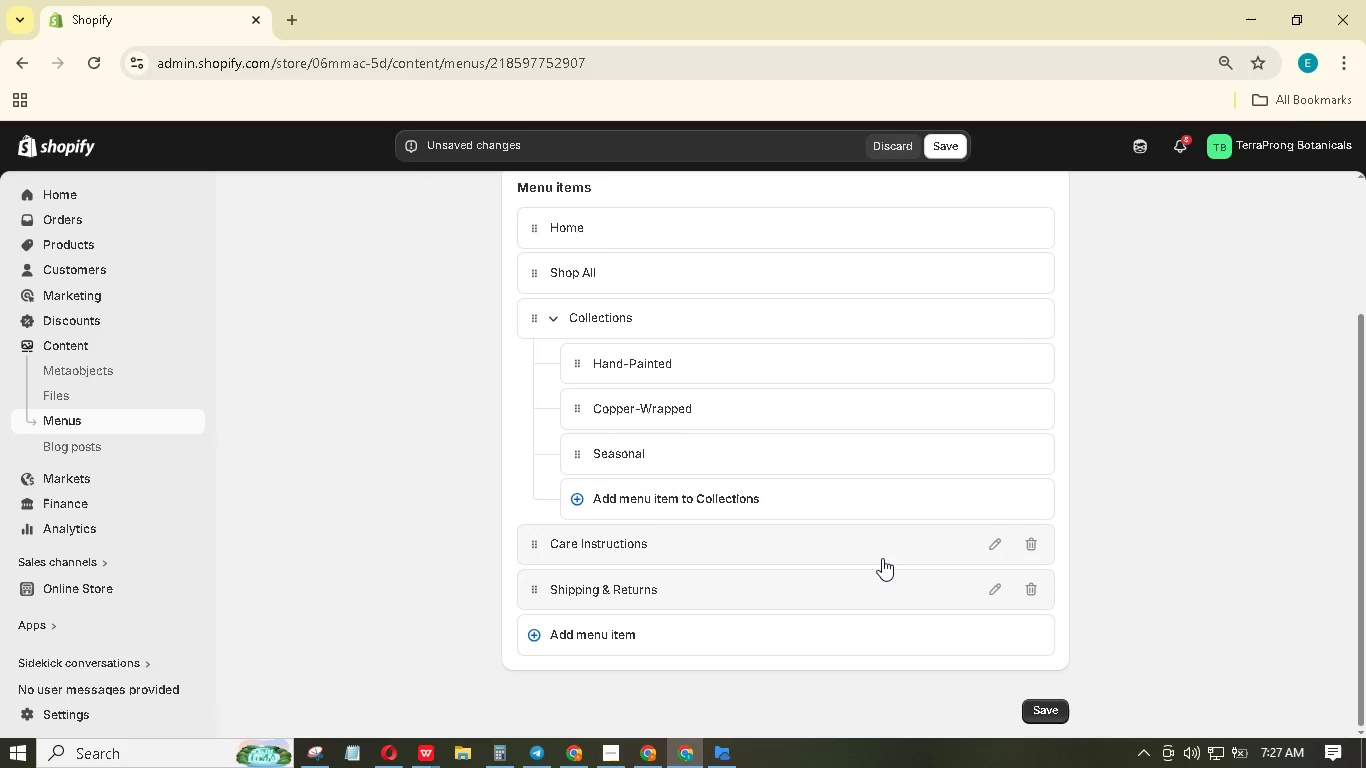 
left_click([1054, 720])
 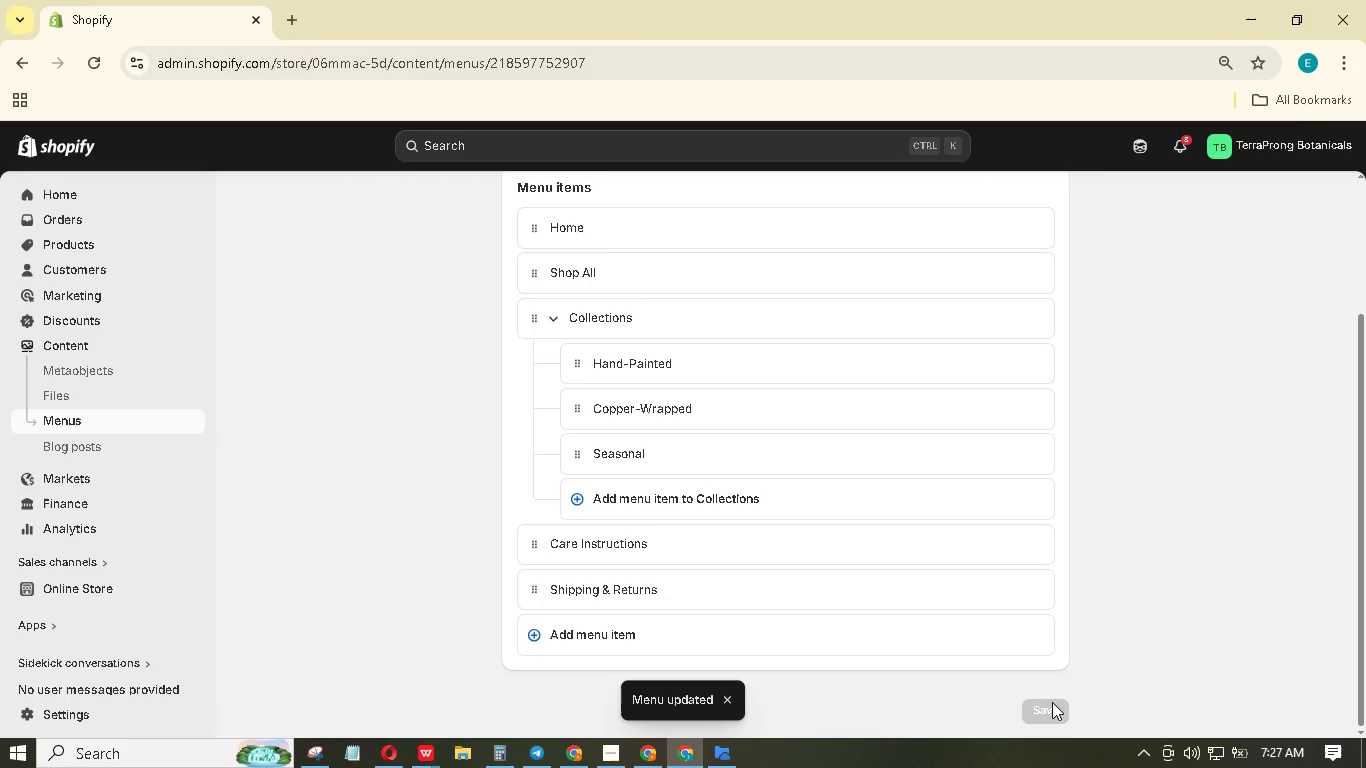 
wait(10.8)
 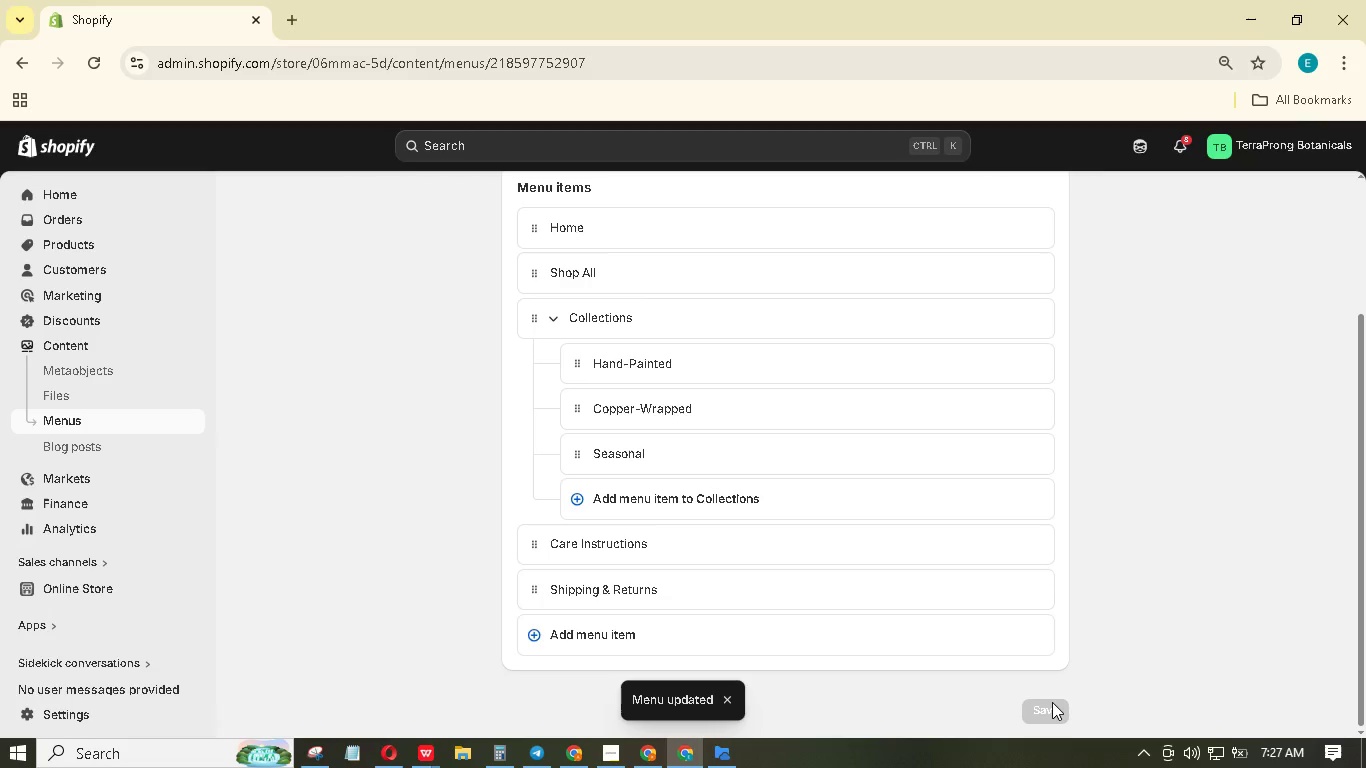 
left_click([112, 595])
 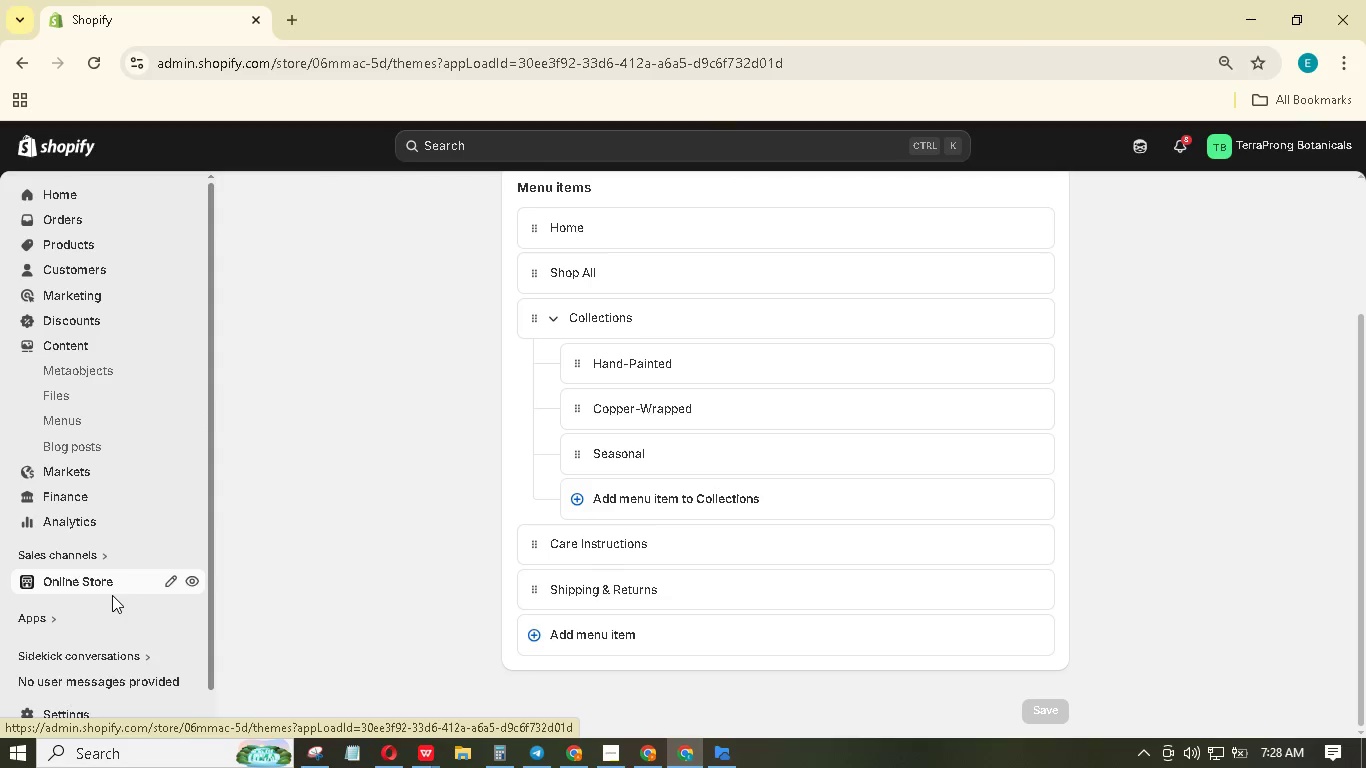 
mouse_move([136, 571])
 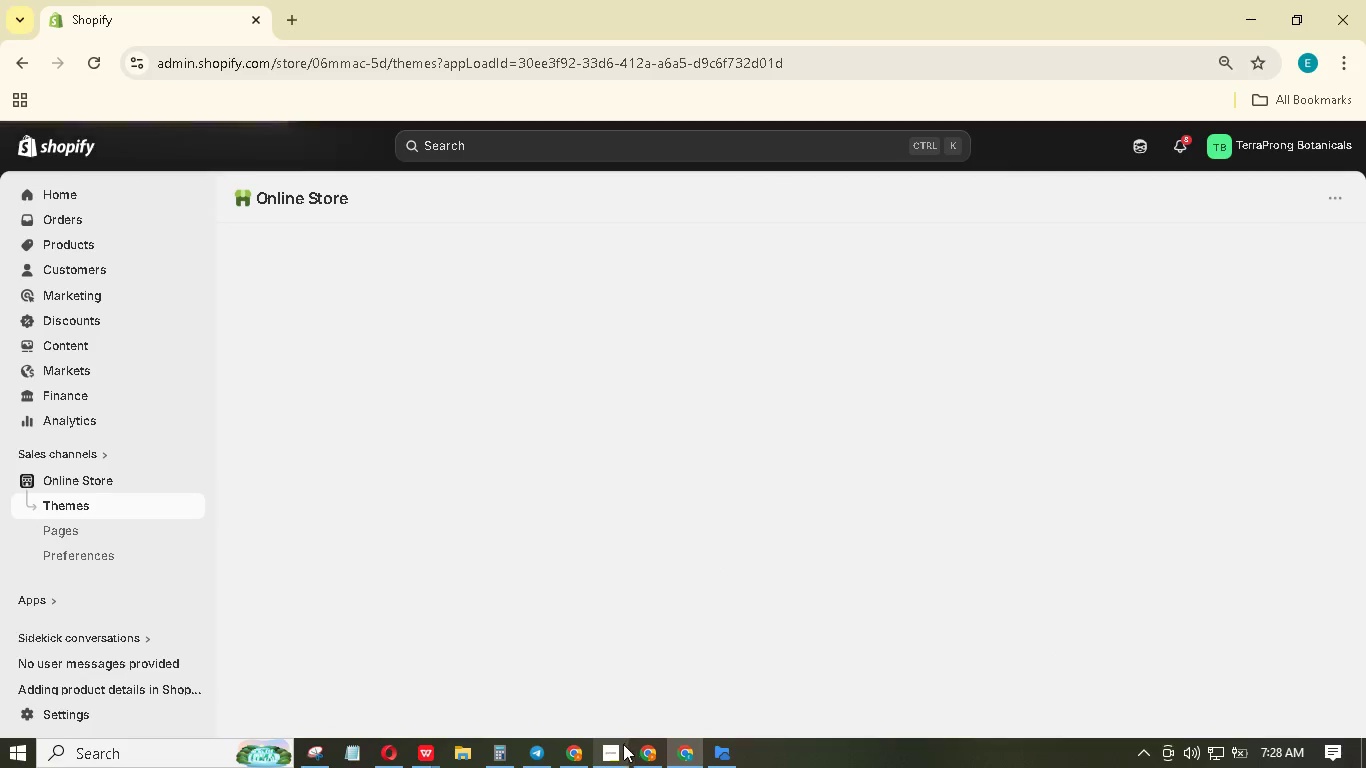 
left_click([617, 748])